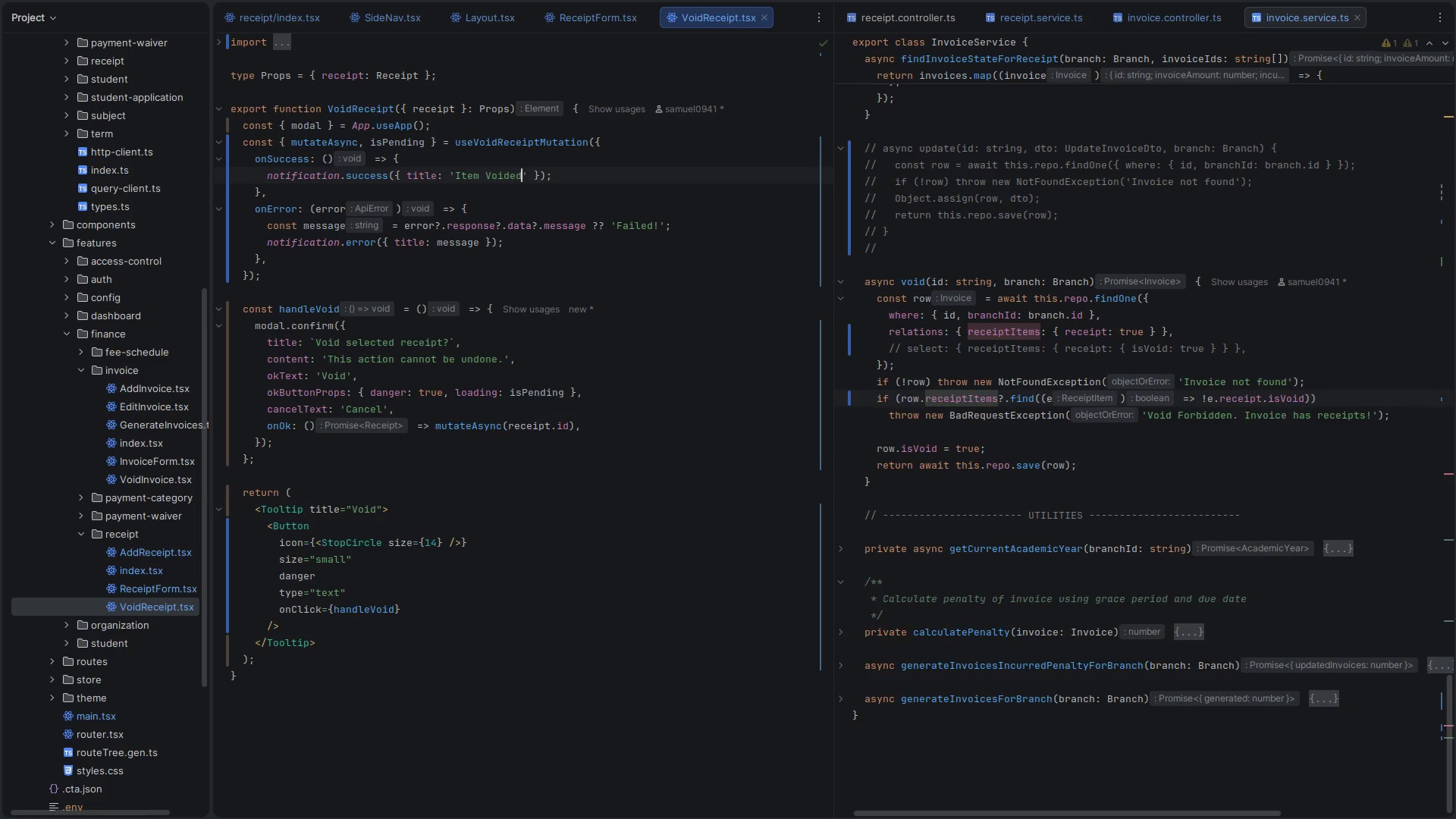 
key(Shift+1)
 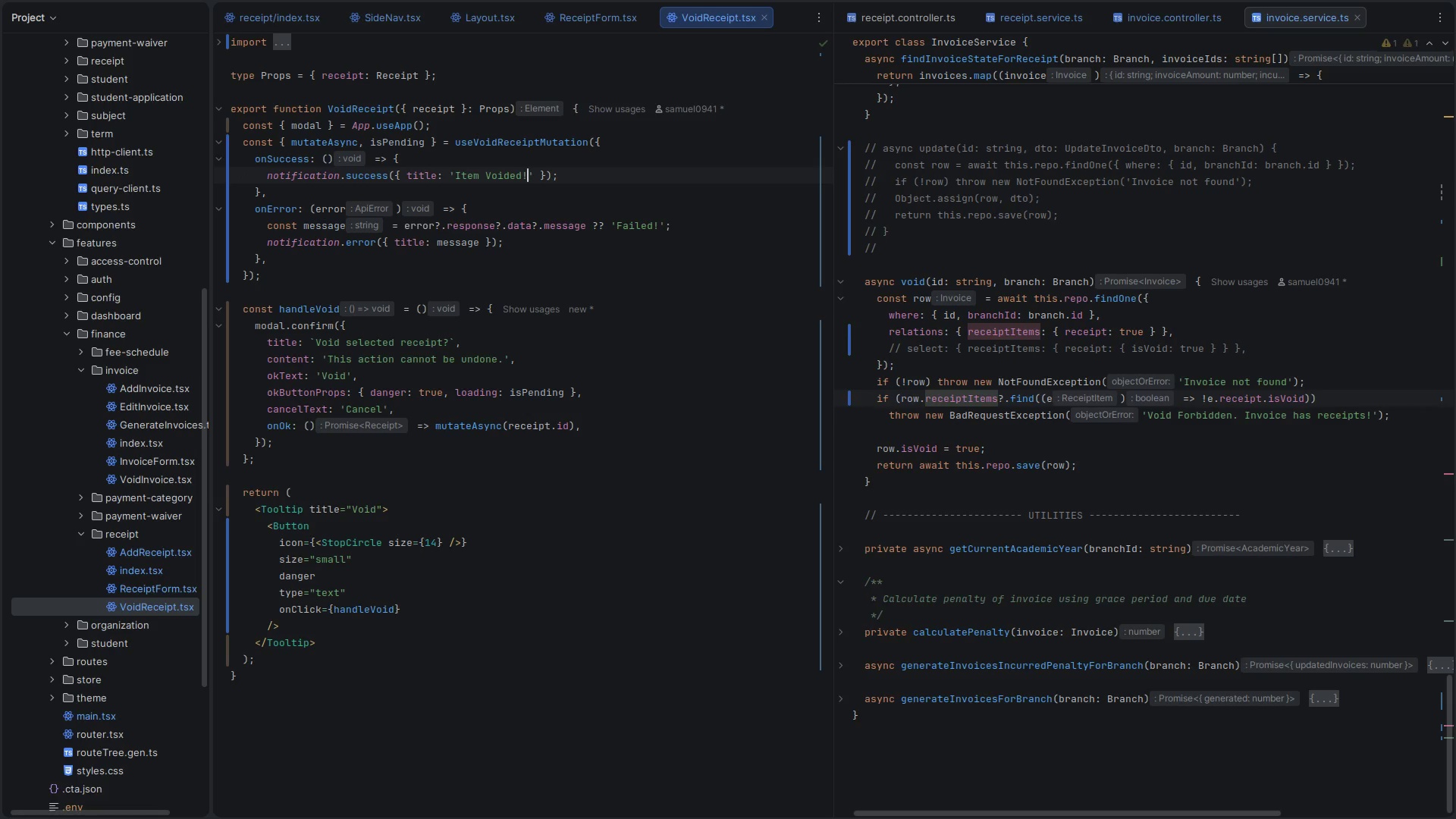 
key(Control+S)
 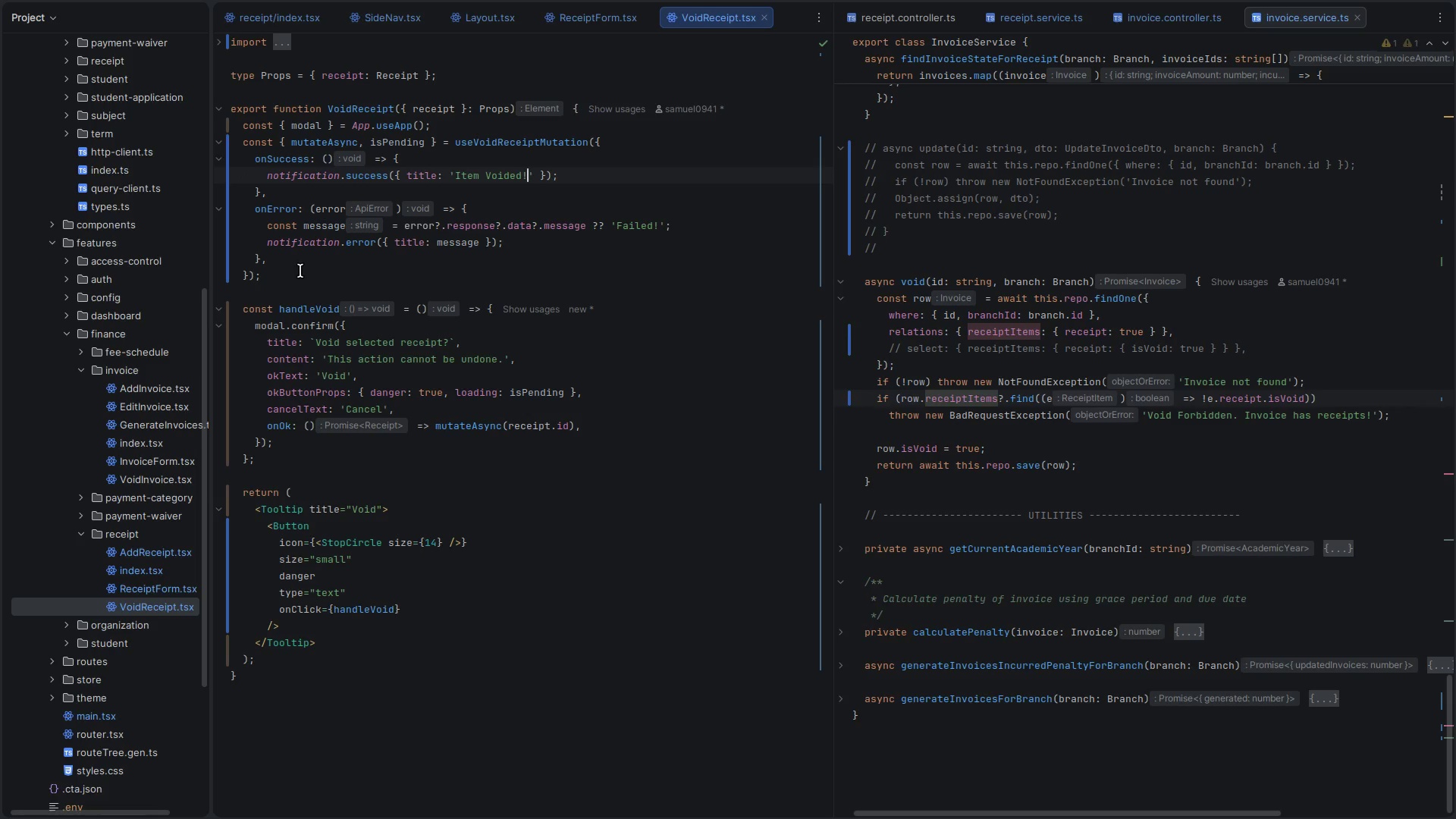 
left_click([298, 271])
 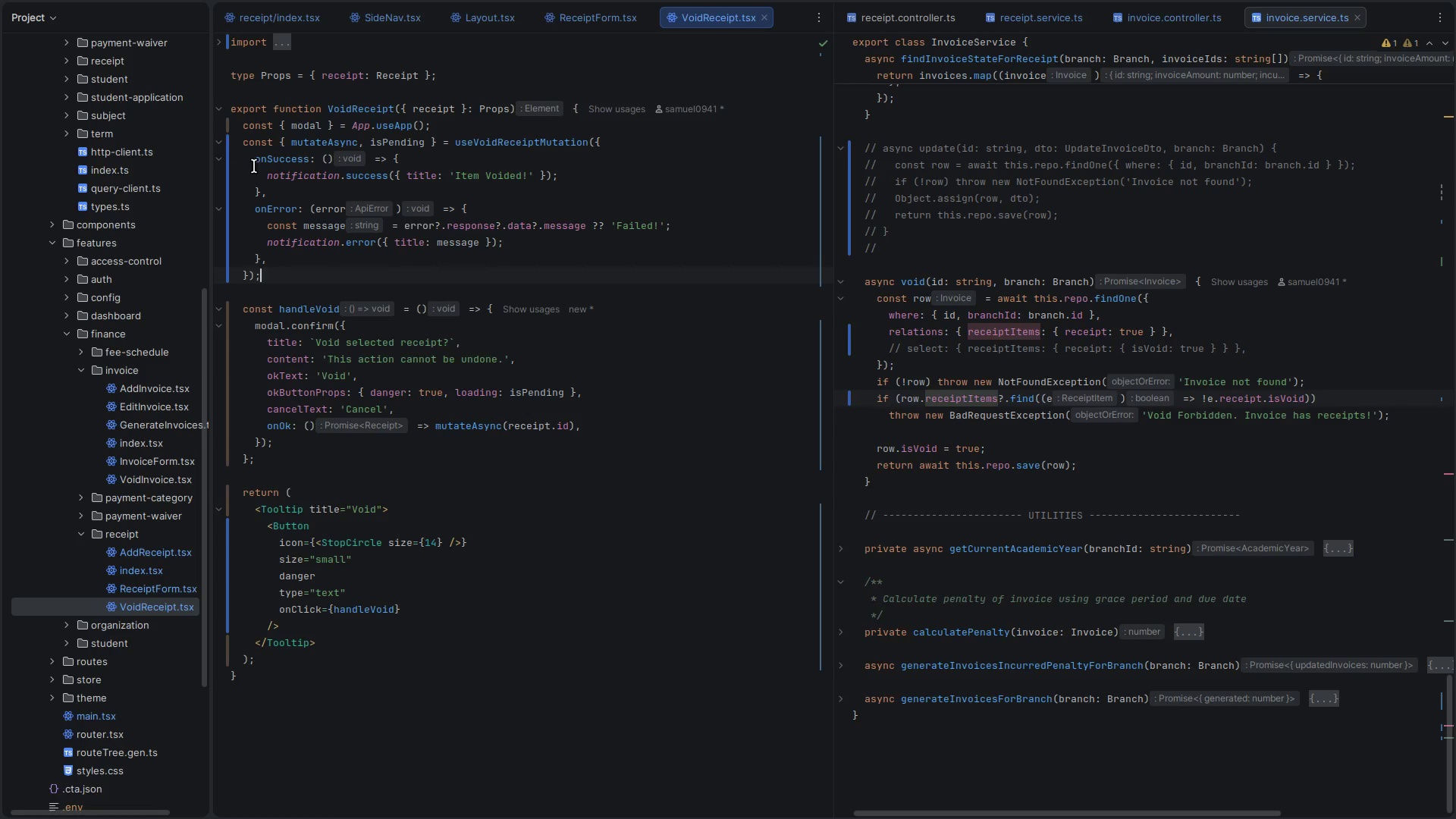 
left_click_drag(start_coordinate=[250, 161], to_coordinate=[278, 259])
 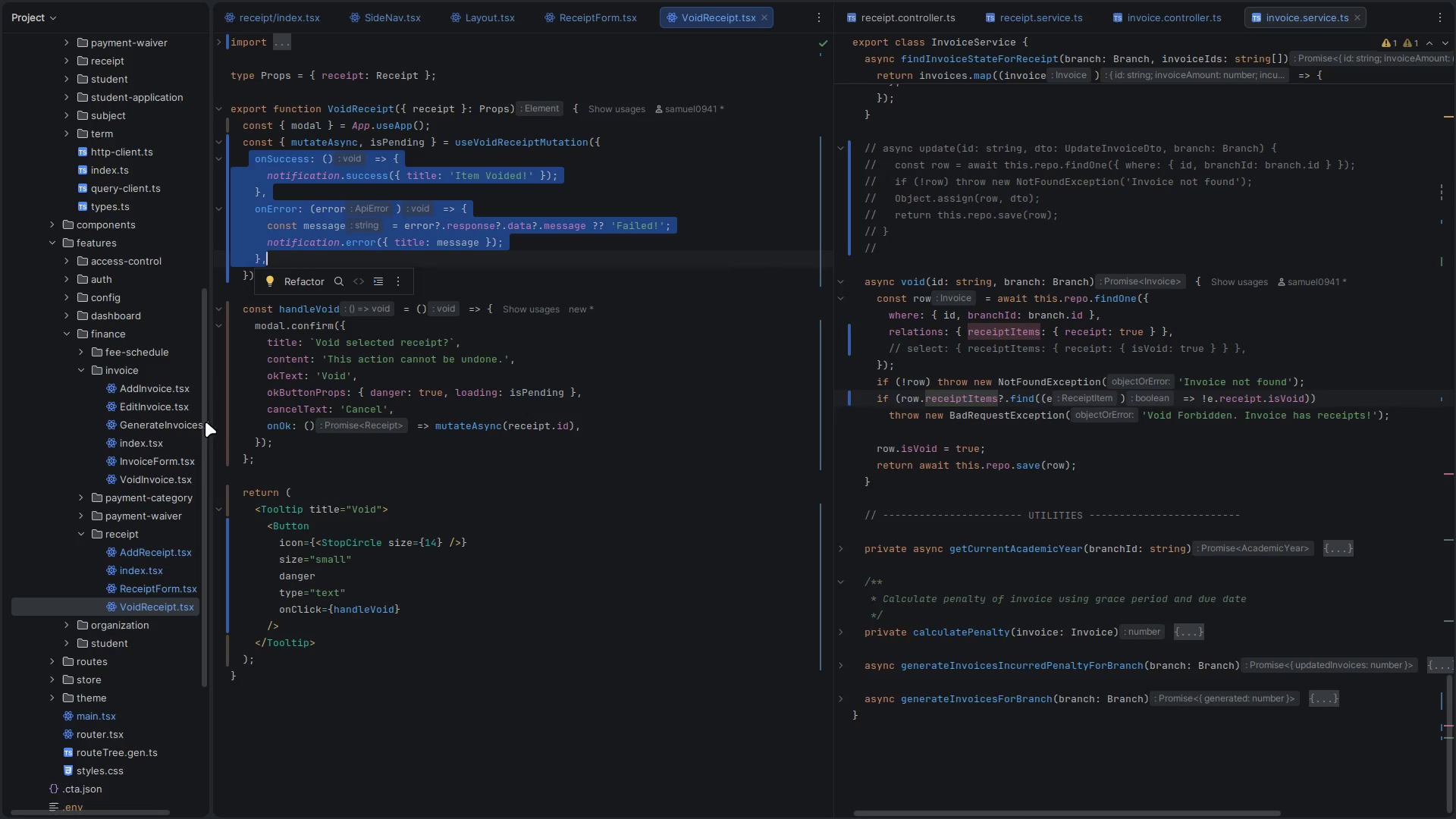 
key(Control+C)
 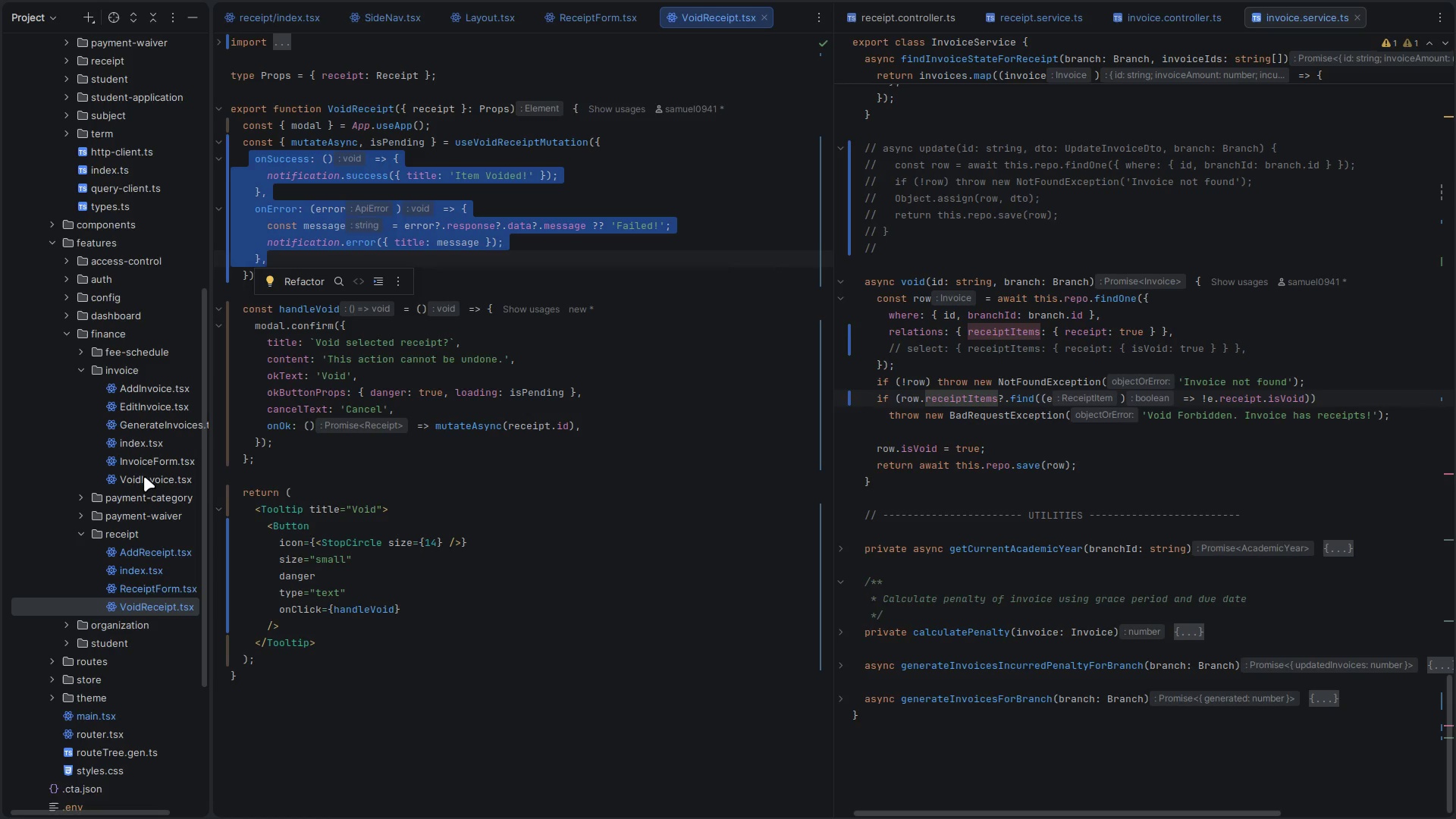 
double_click([143, 478])
 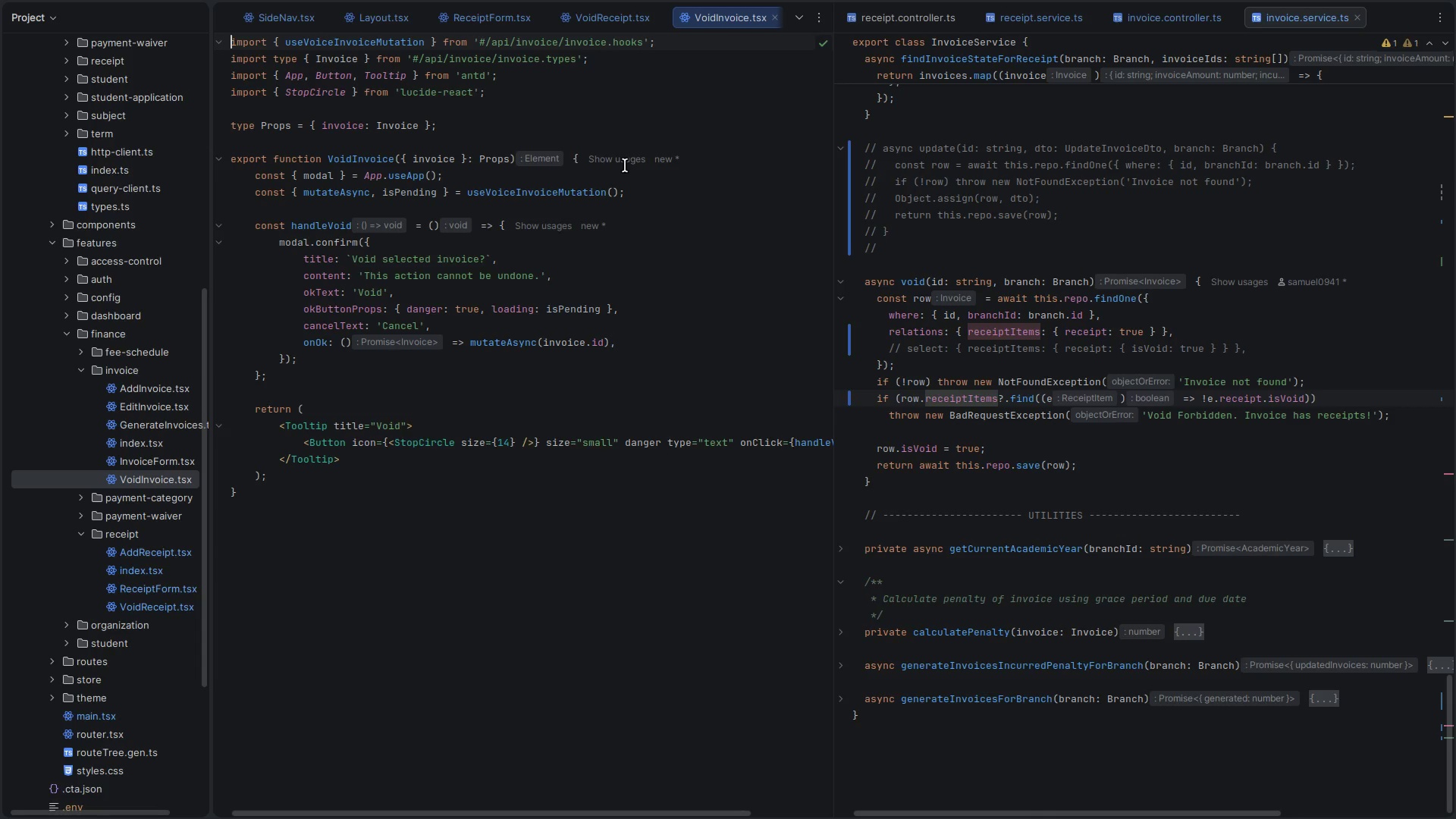 
left_click([627, 198])
 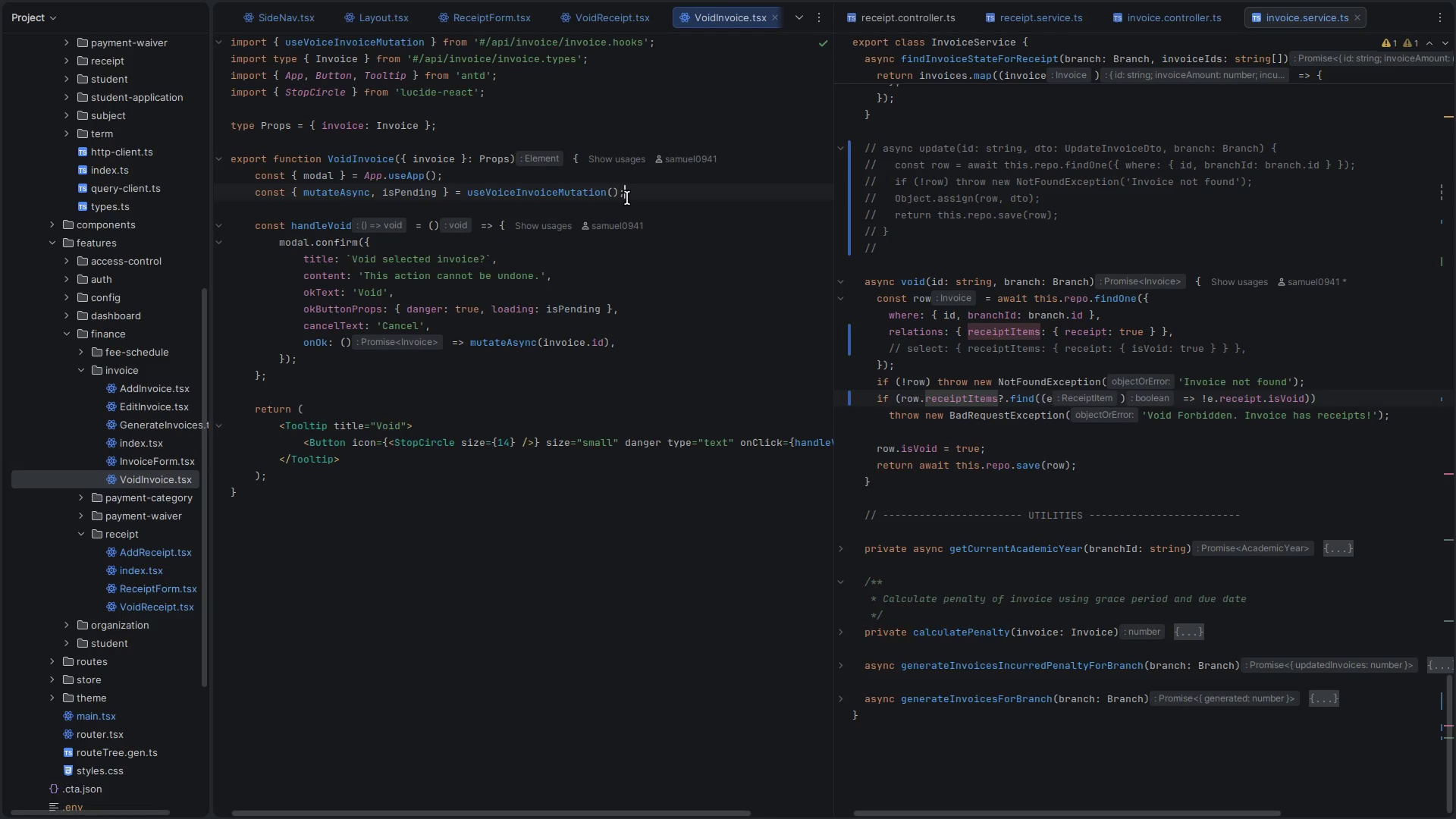 
key(ArrowLeft)
 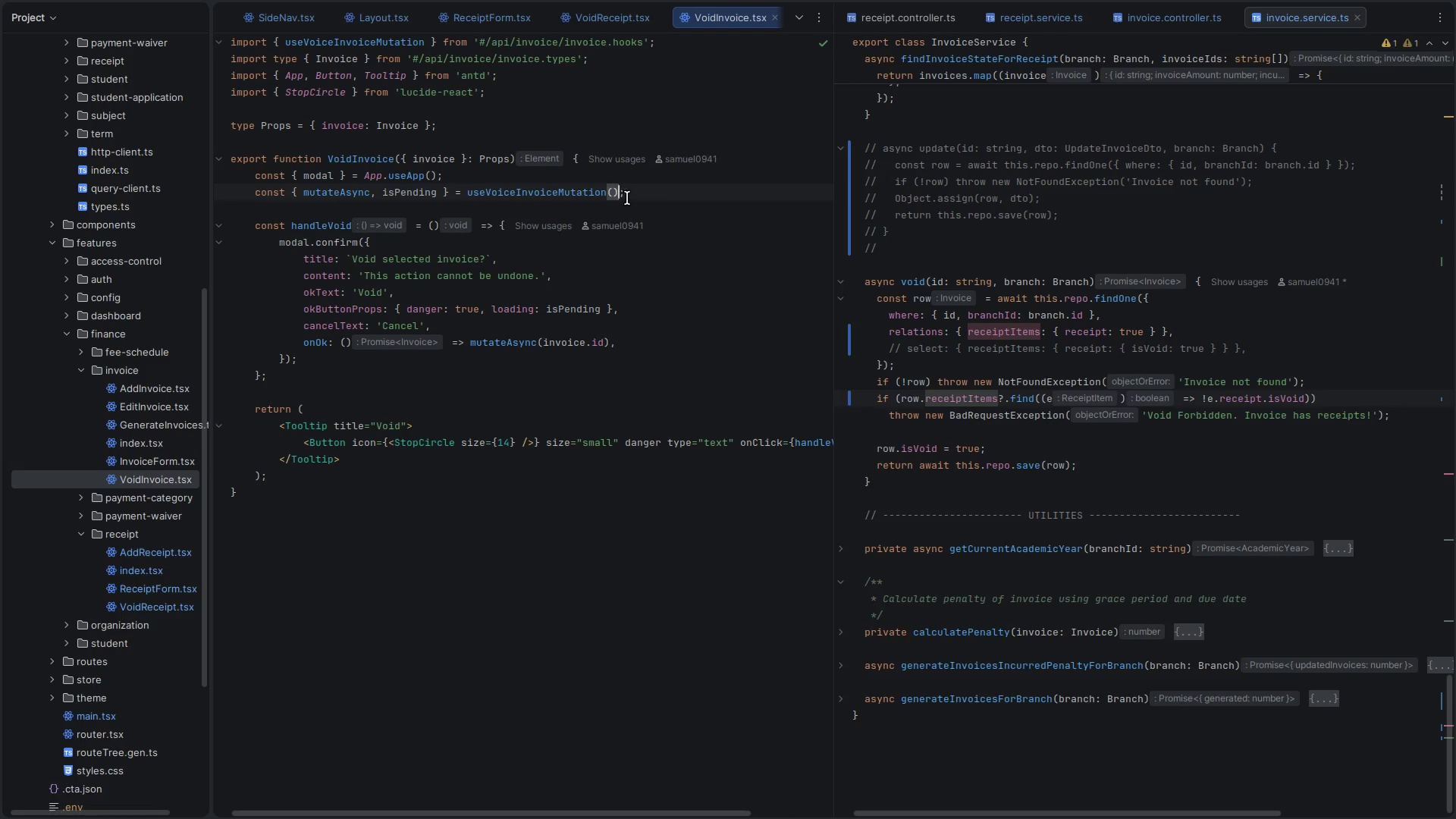 
key(ArrowLeft)
 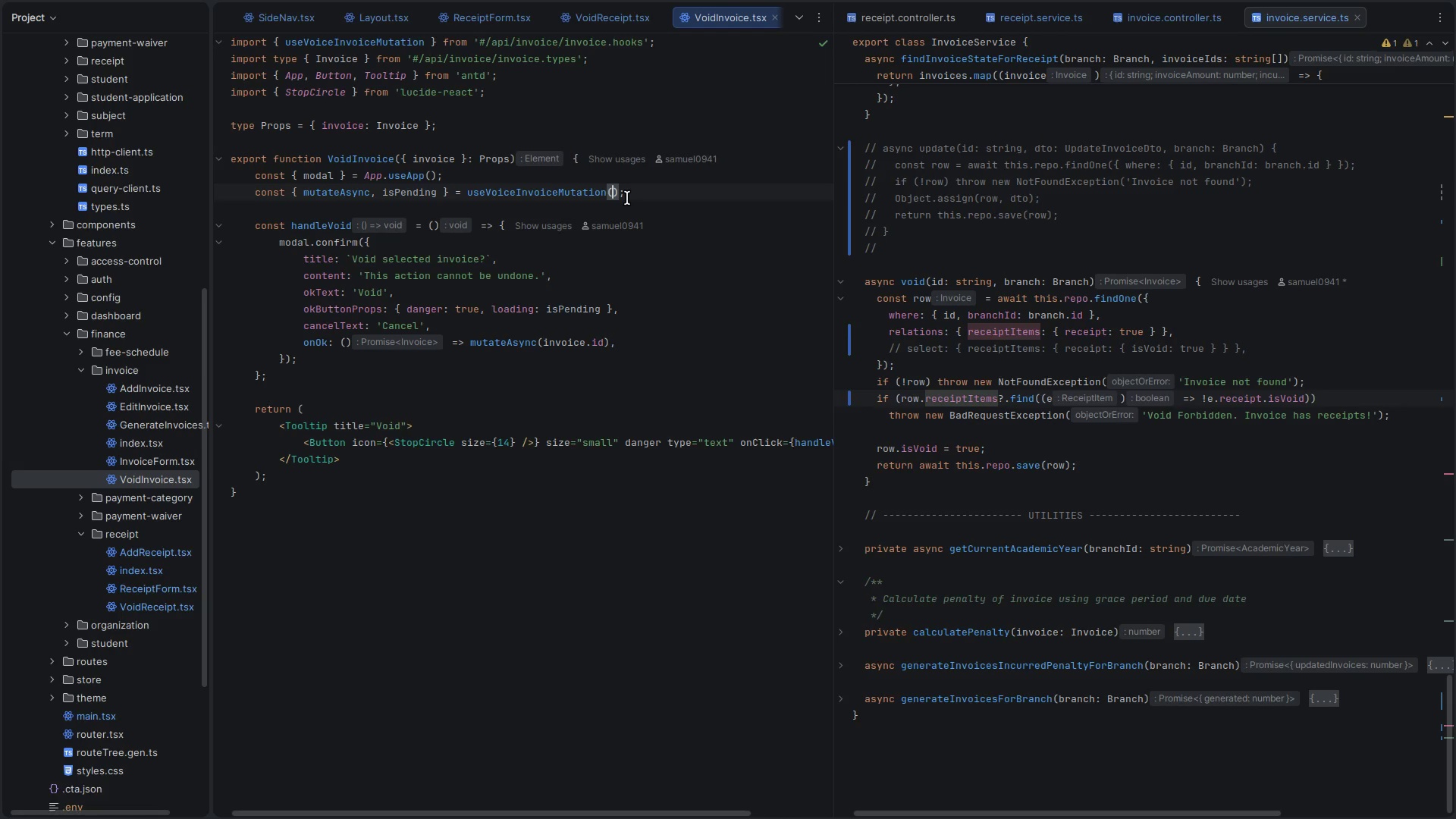 
key(Shift+BracketLeft)
 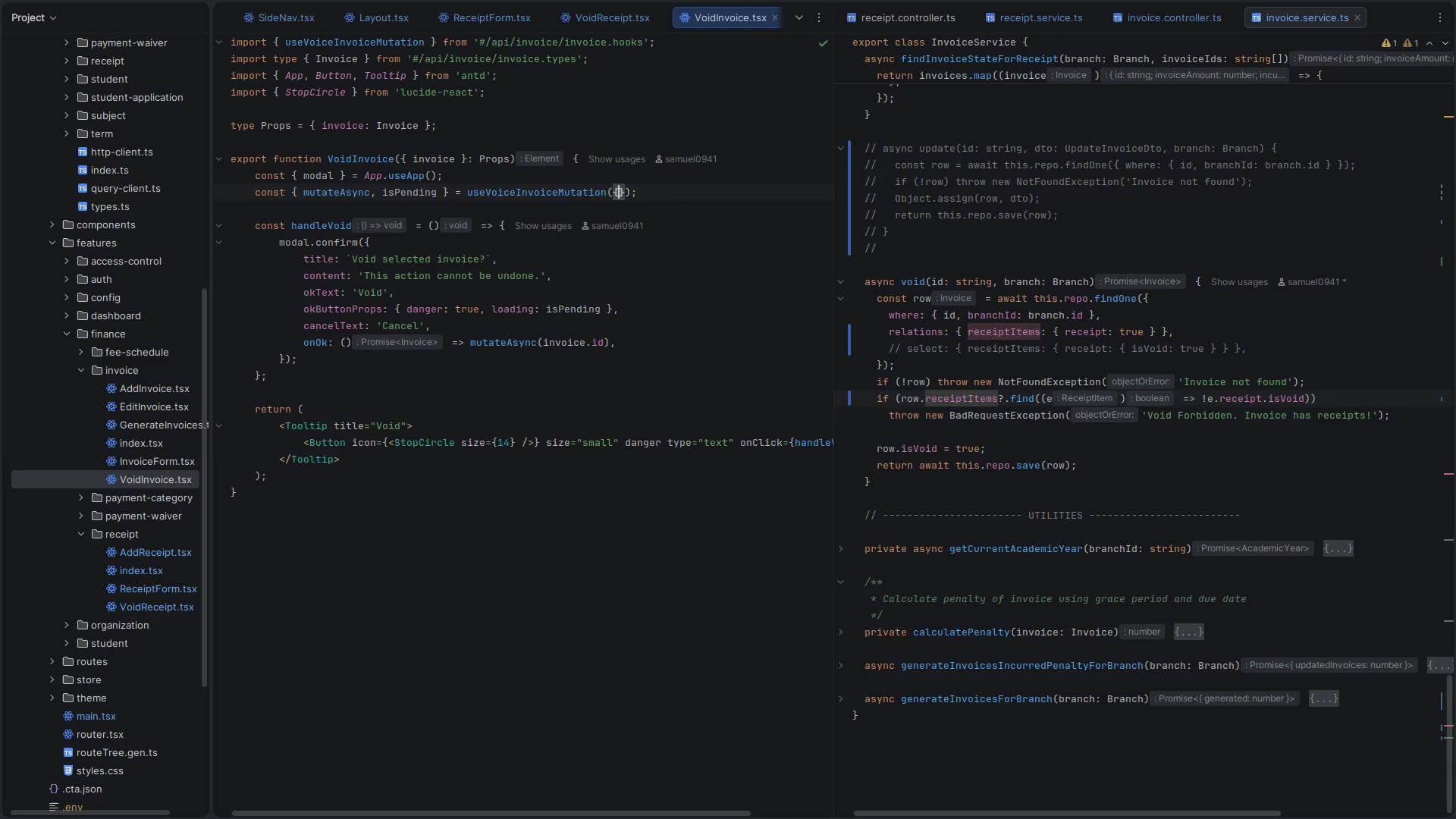 
key(Enter)
 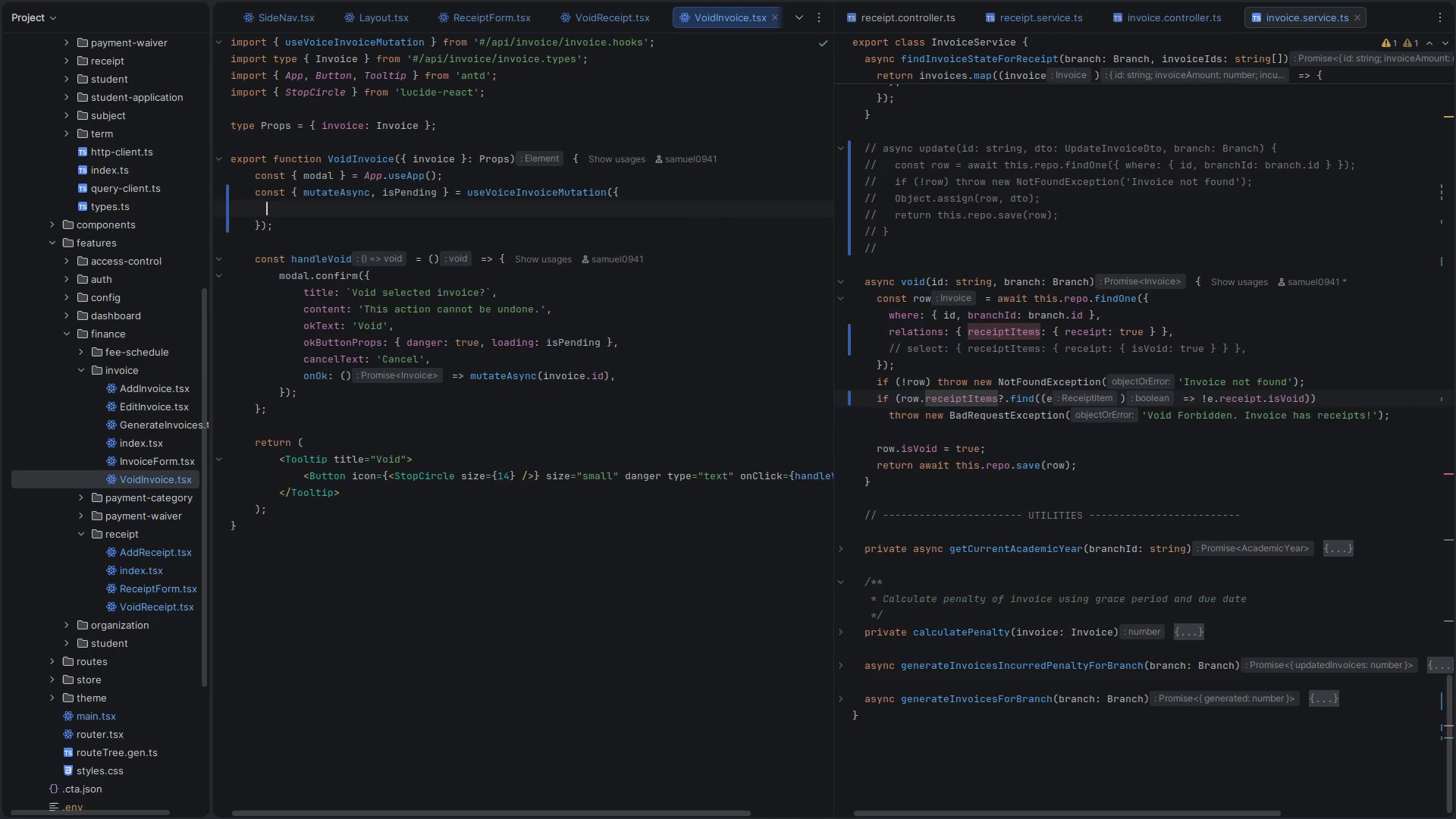 
key(Control+V)
 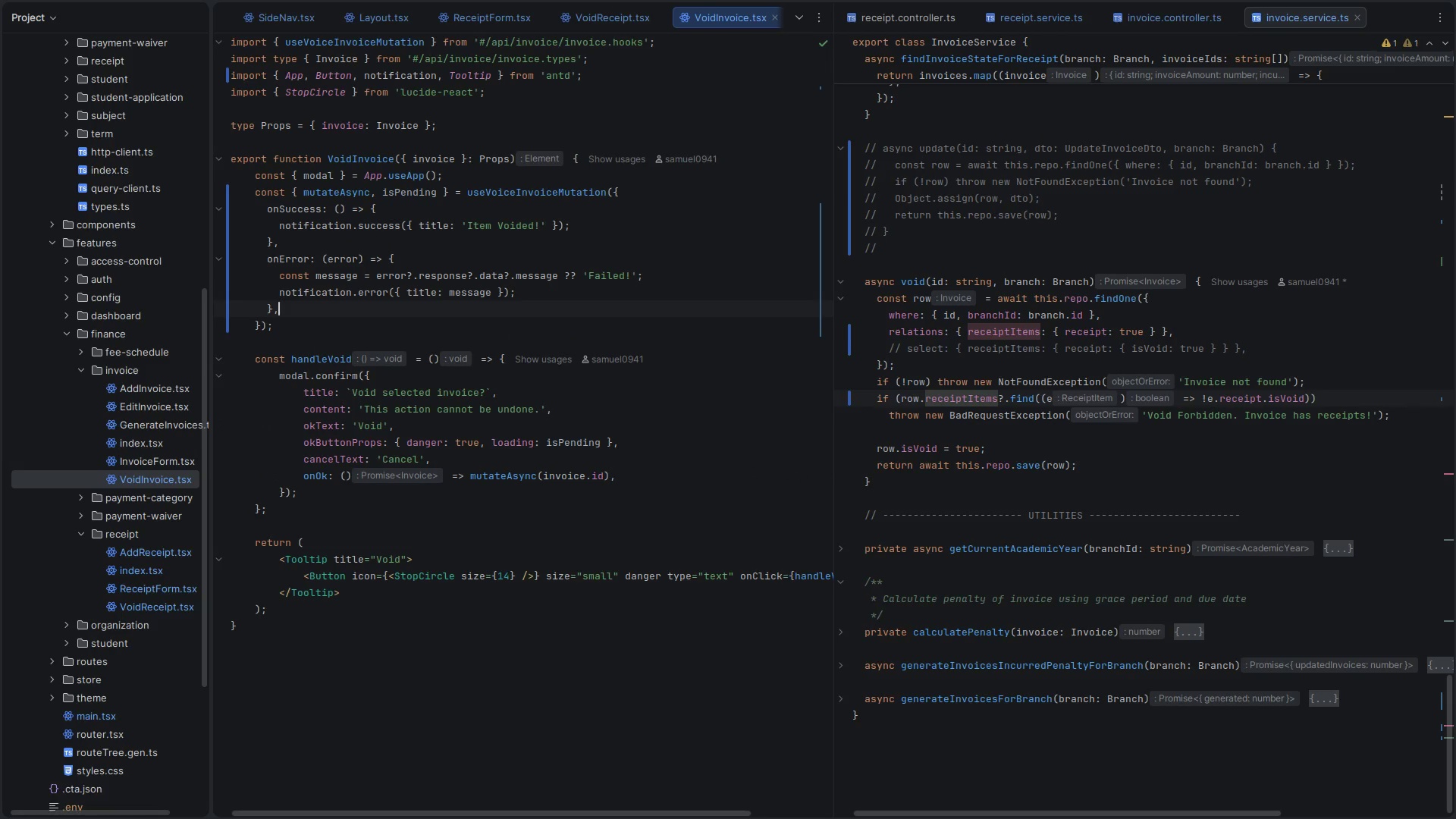 
key(Control+S)
 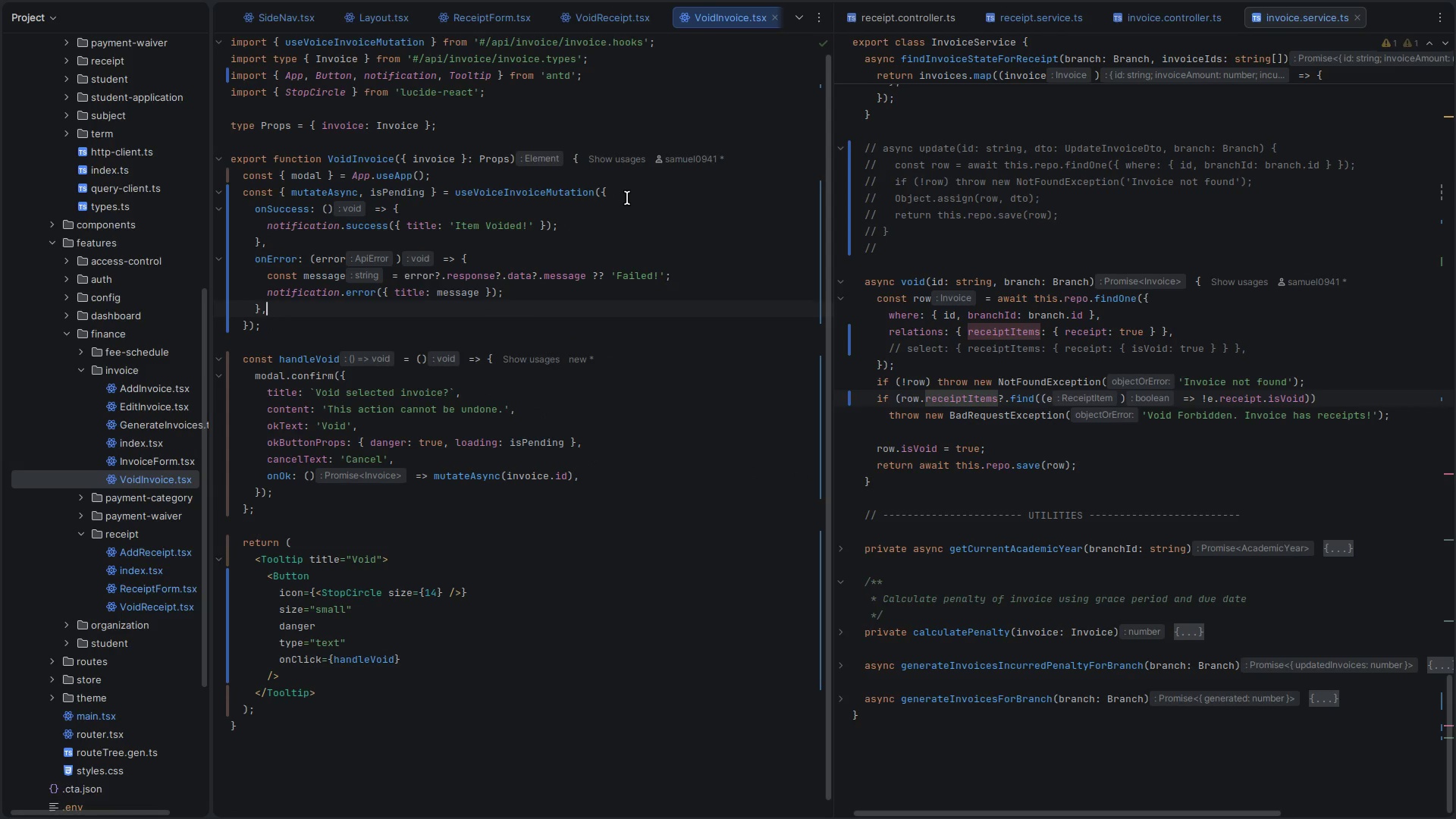 
key(Alt+Control+ArrowLeft)
 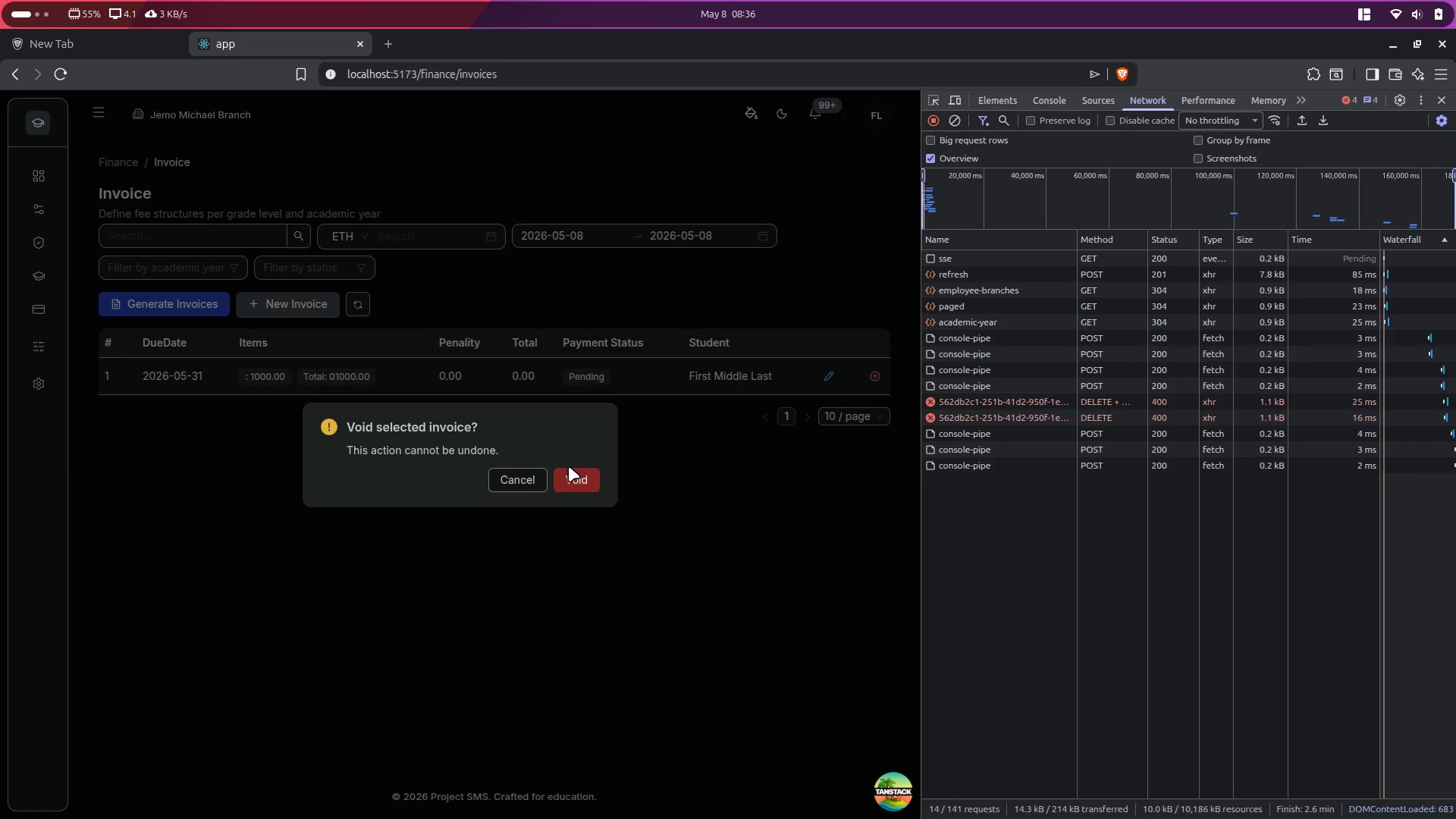 
left_click([571, 477])
 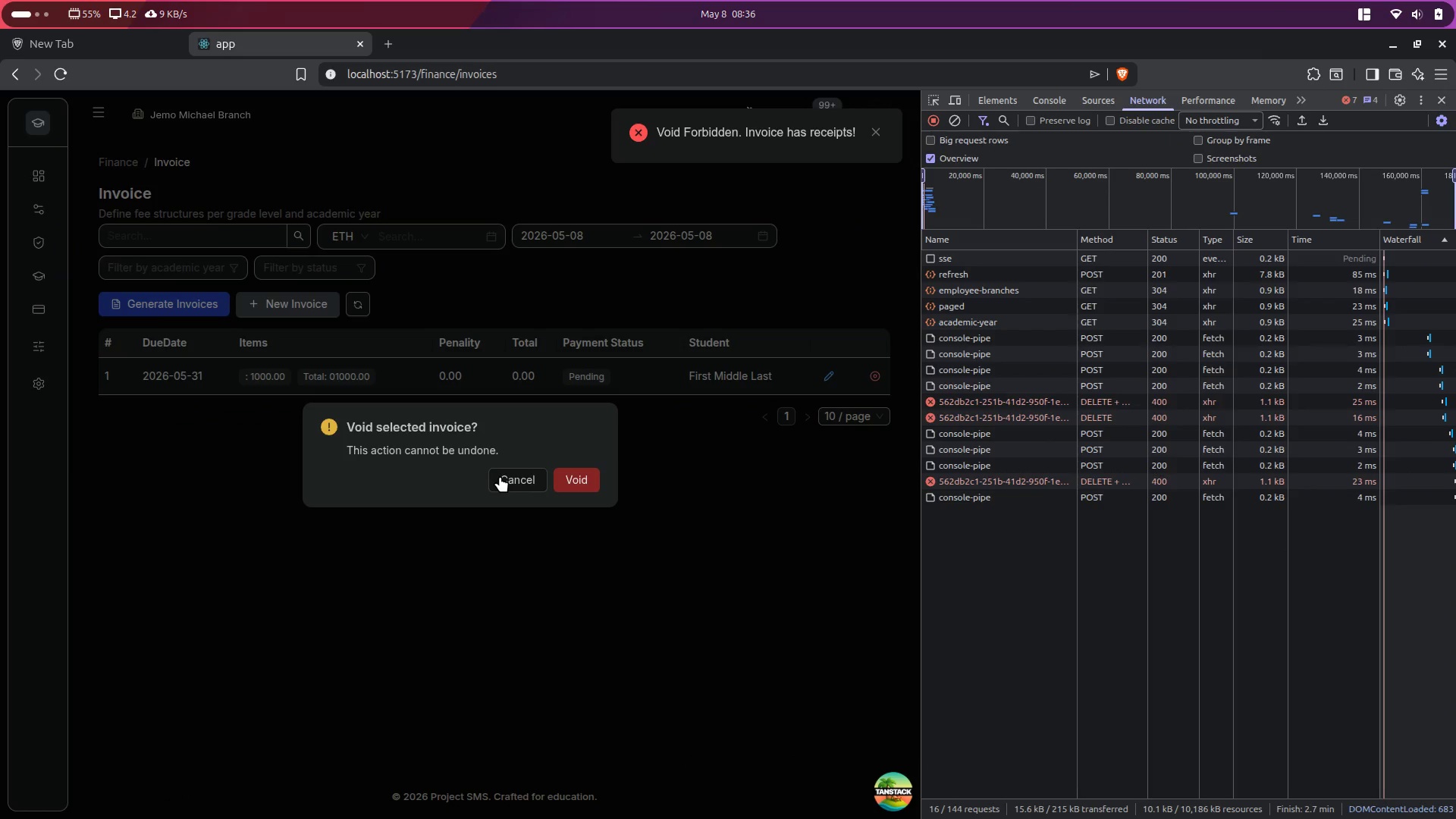 
left_click([532, 479])
 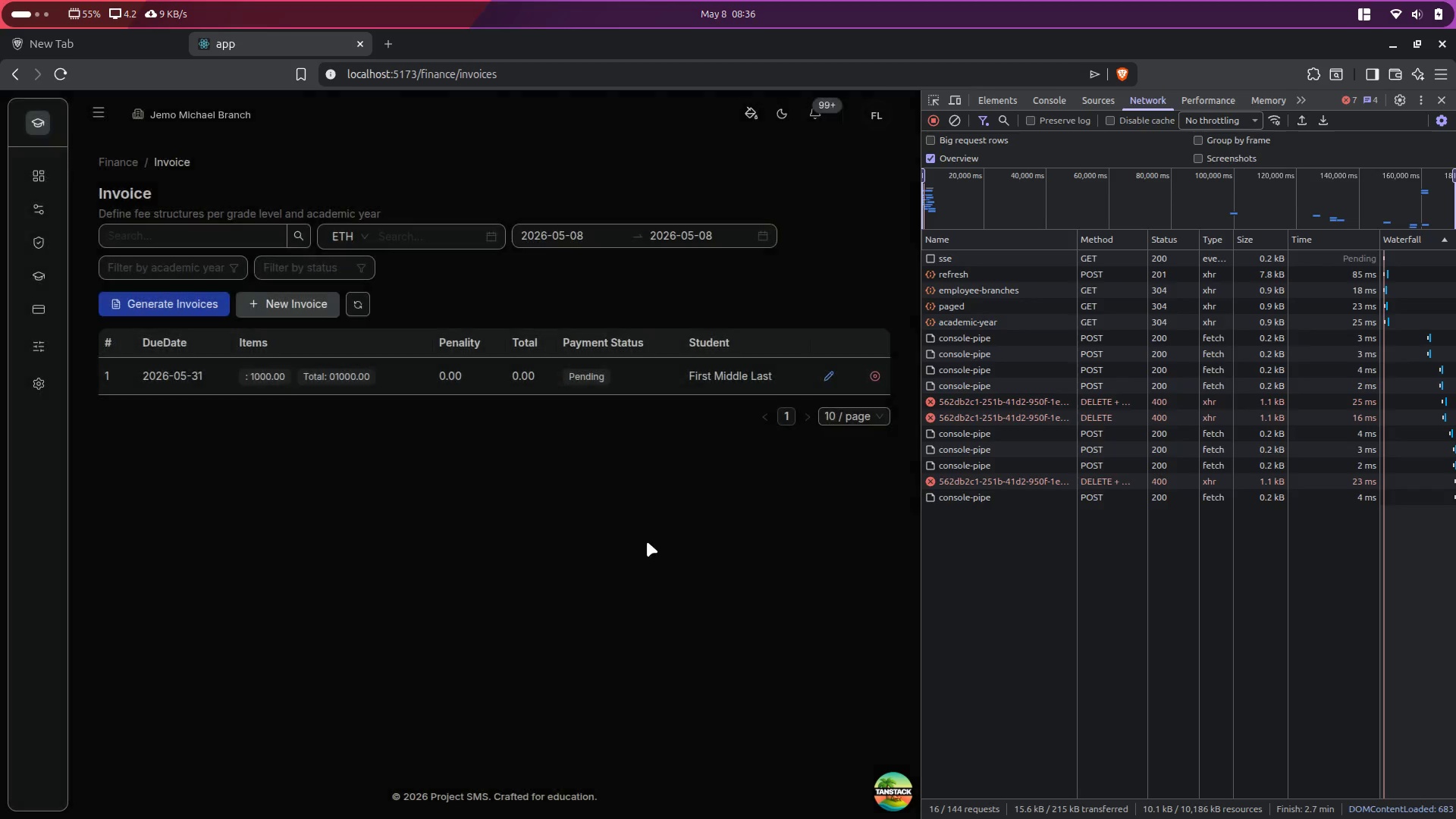 
left_click([647, 541])
 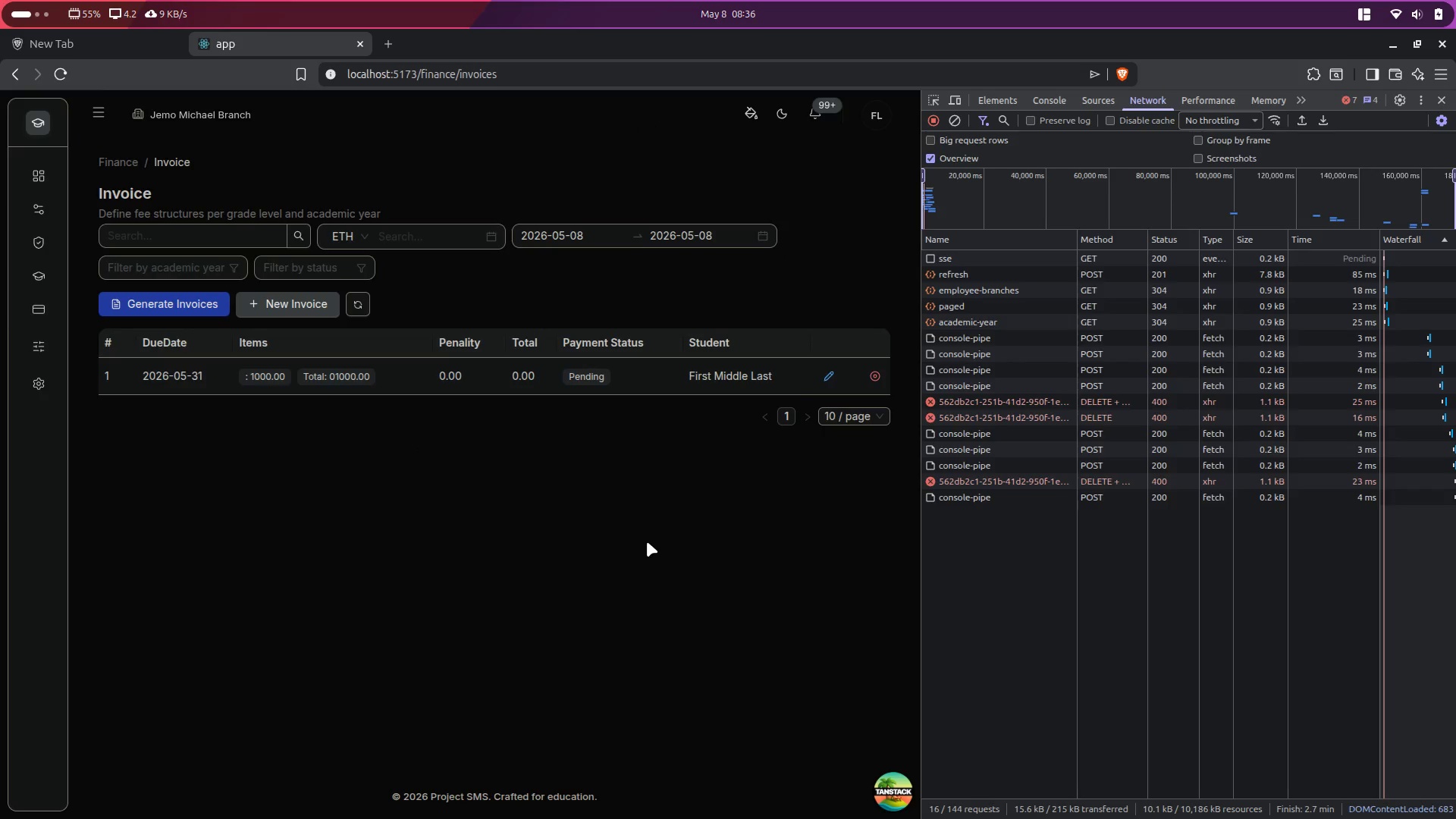 
key(Alt+Control+ArrowRight)
 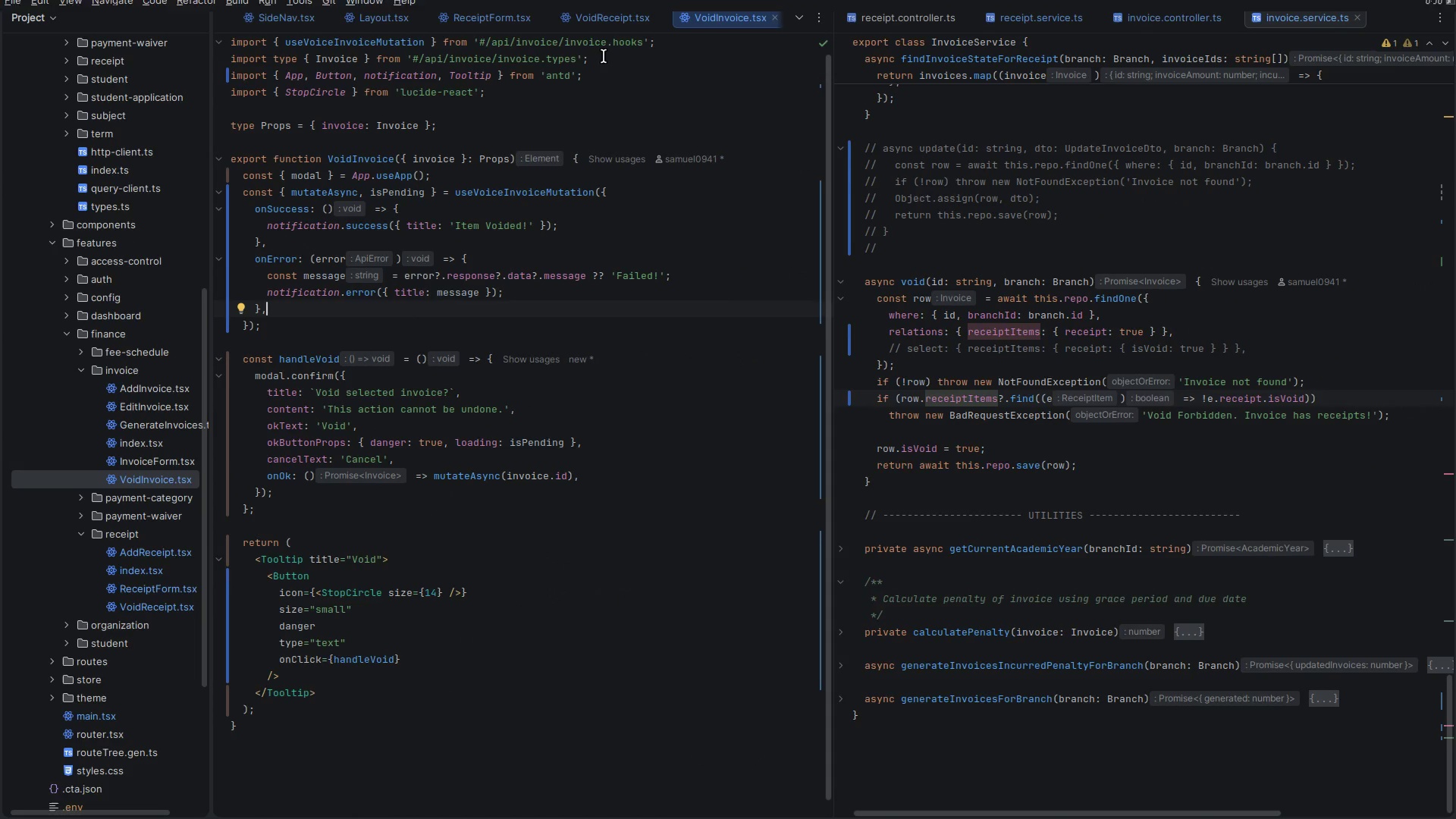 
wait(6.09)
 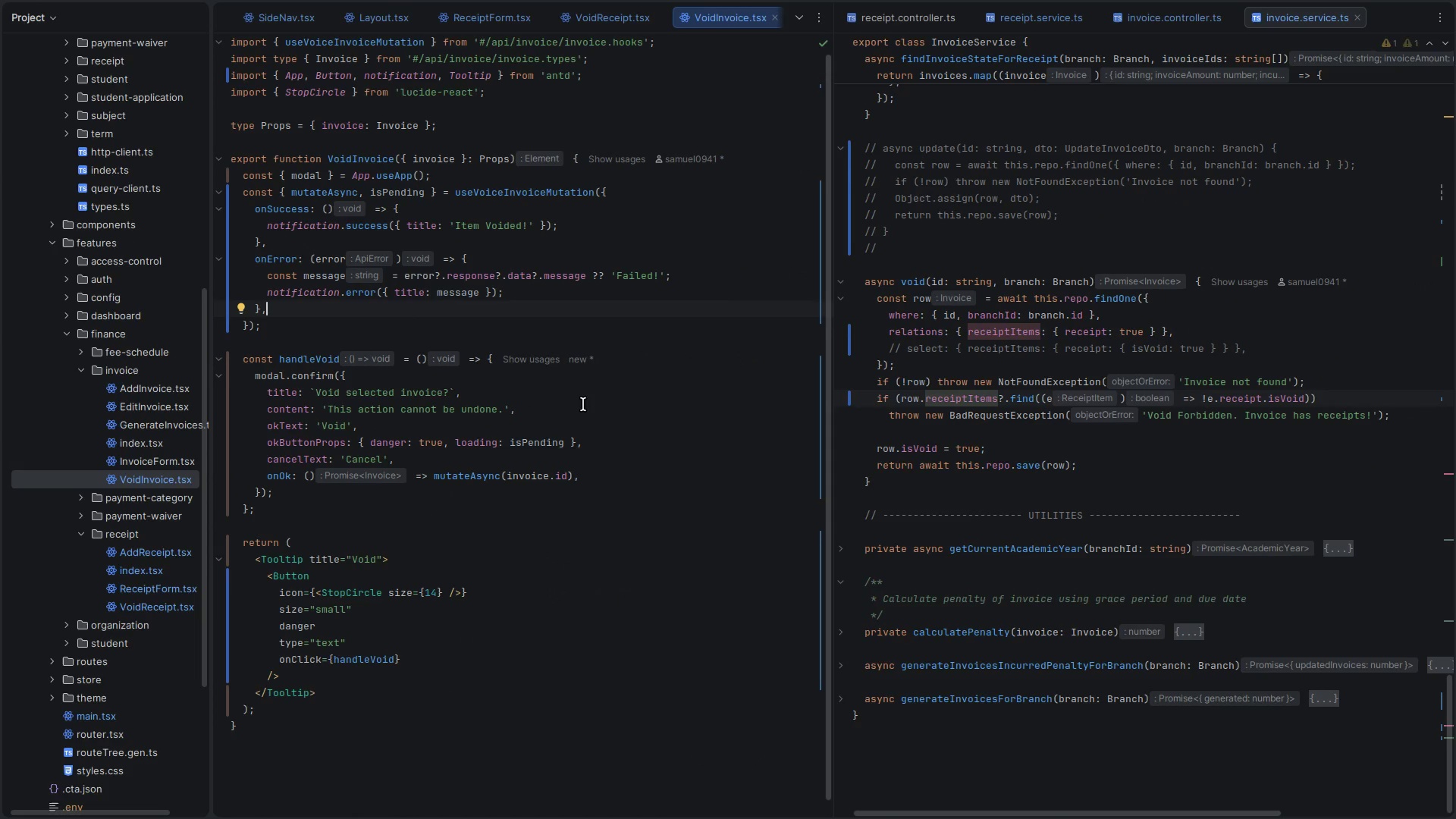 
double_click([143, 557])
 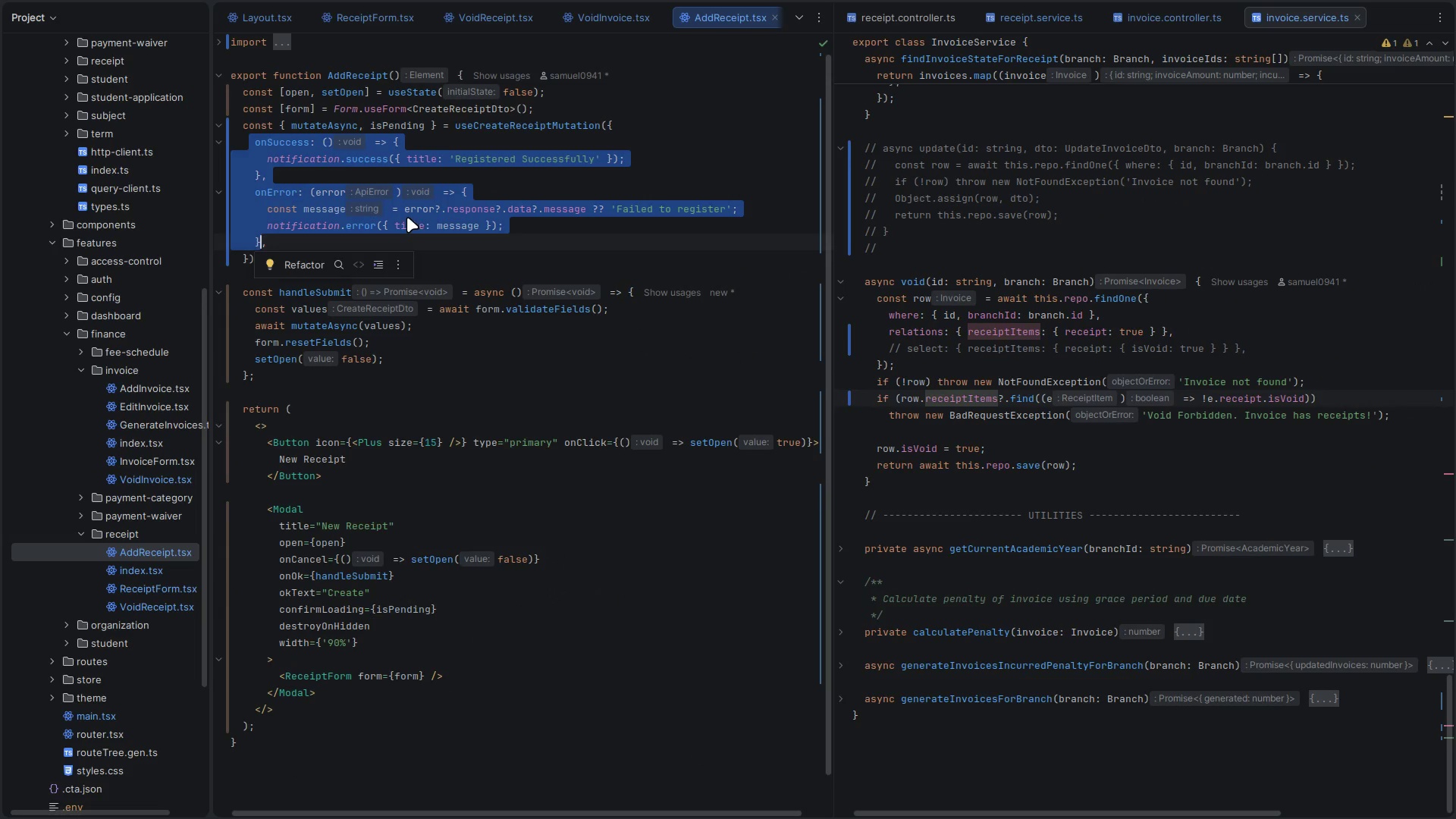 
key(Control+C)
 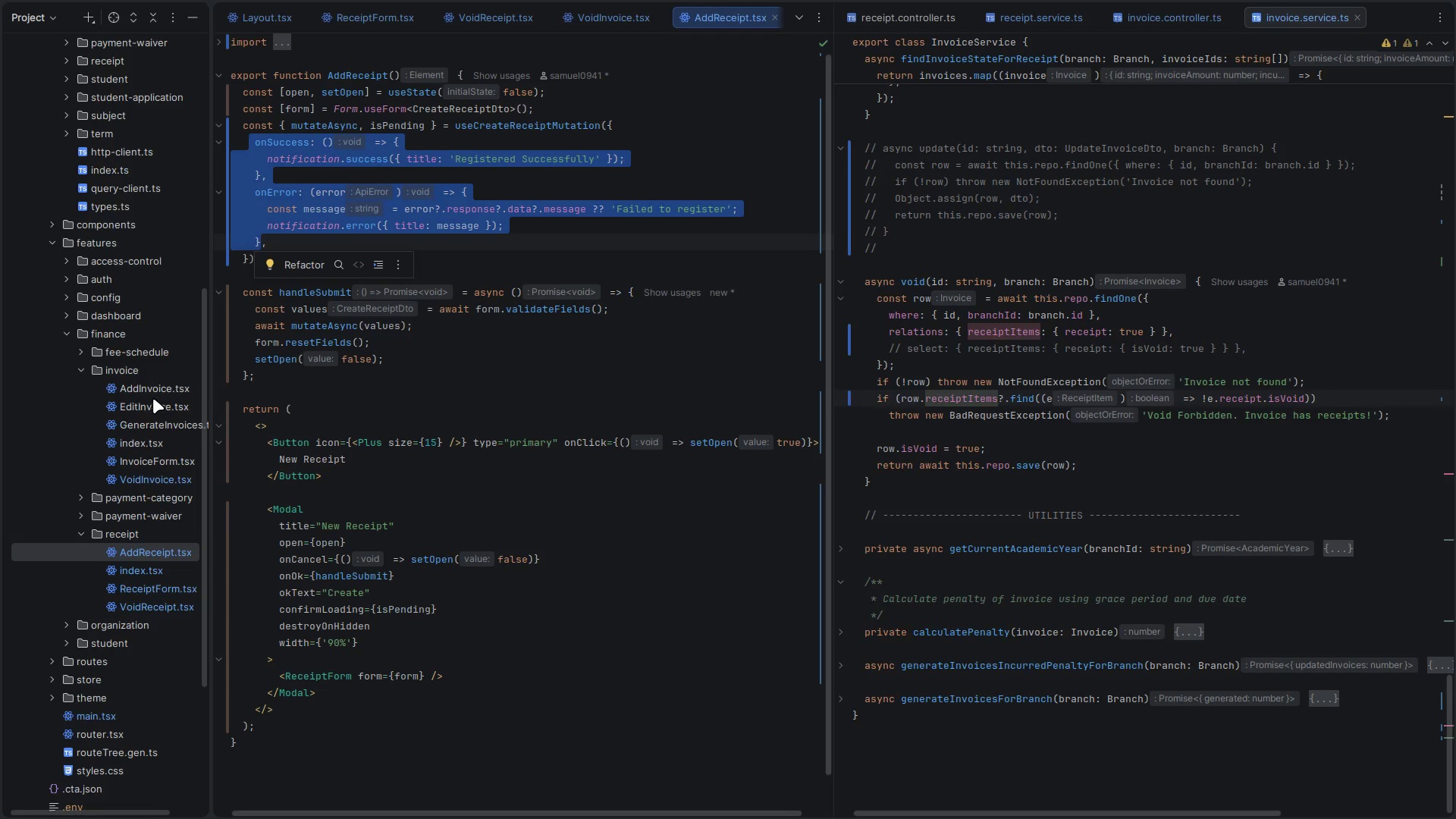 
double_click([150, 389])
 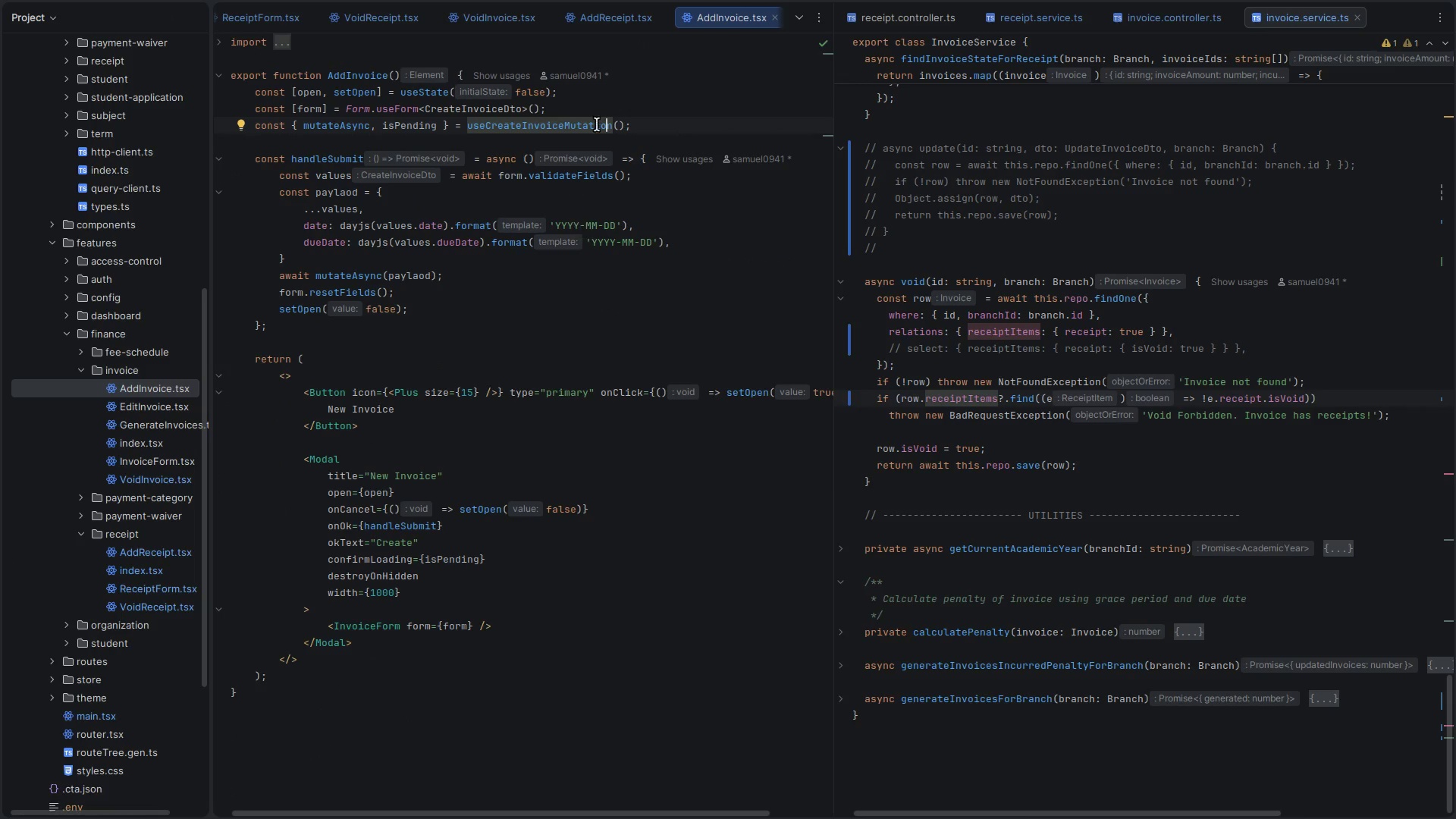 
left_click([642, 135])
 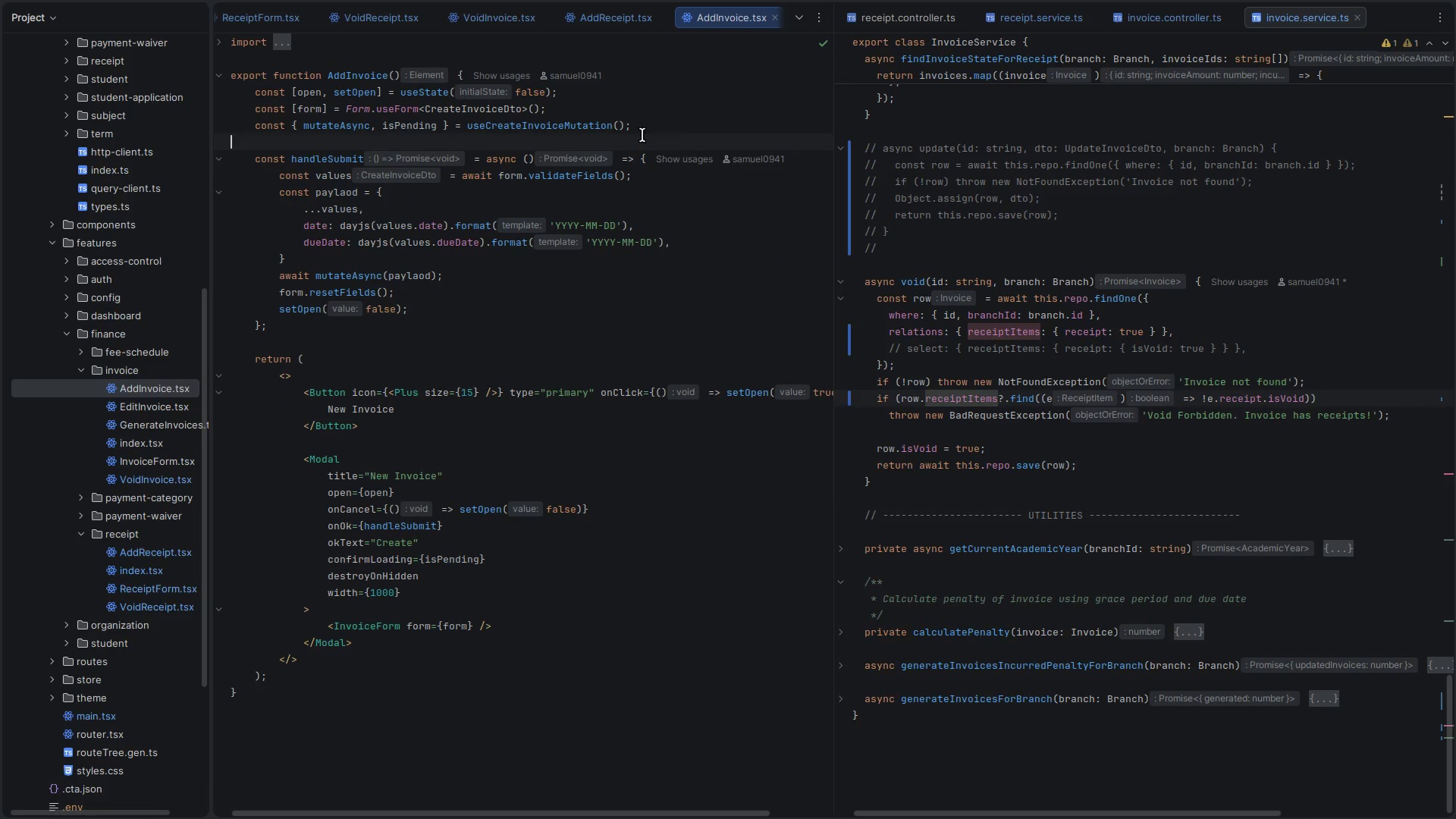 
left_click([638, 130])
 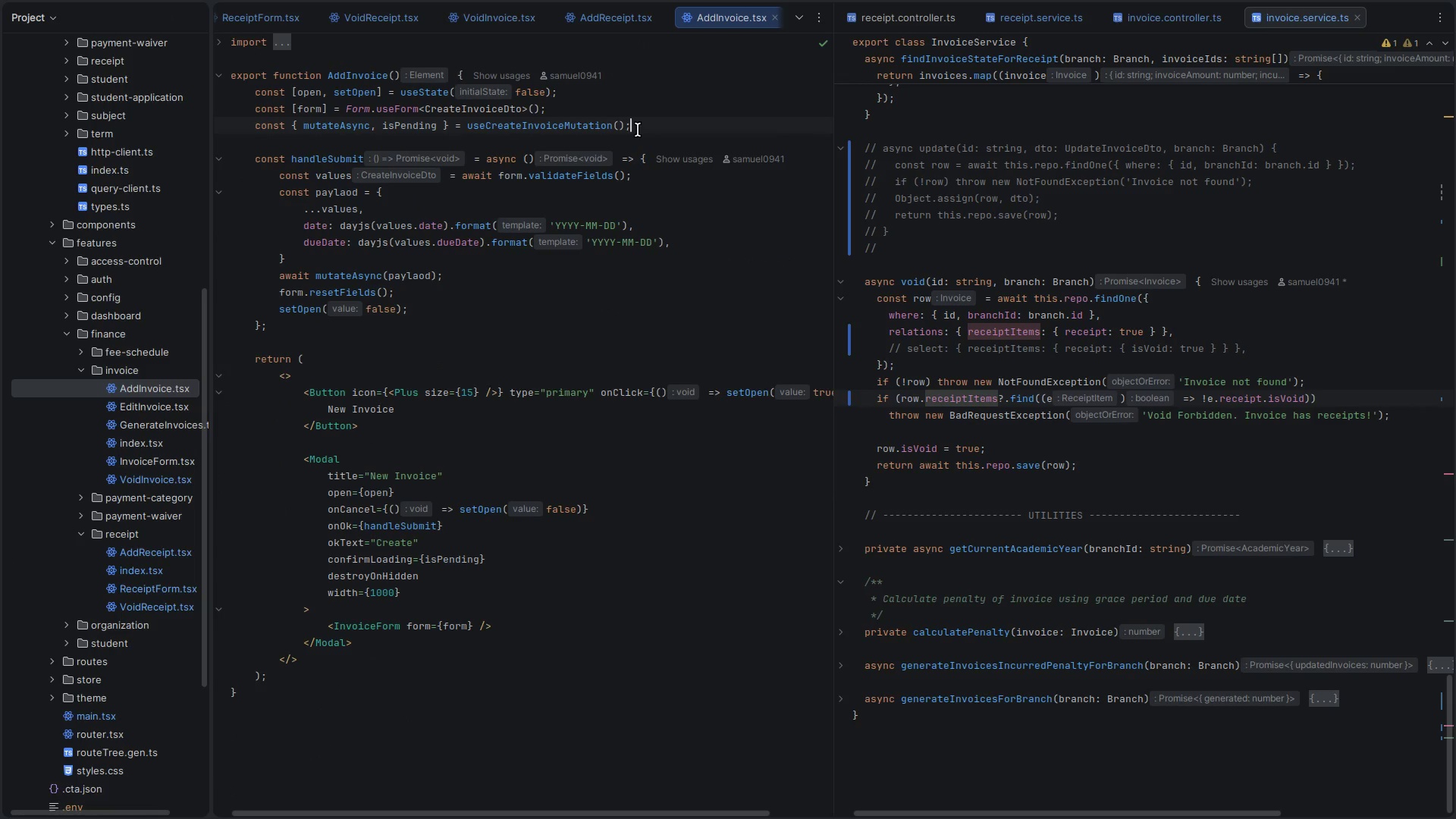 
key(ArrowLeft)
 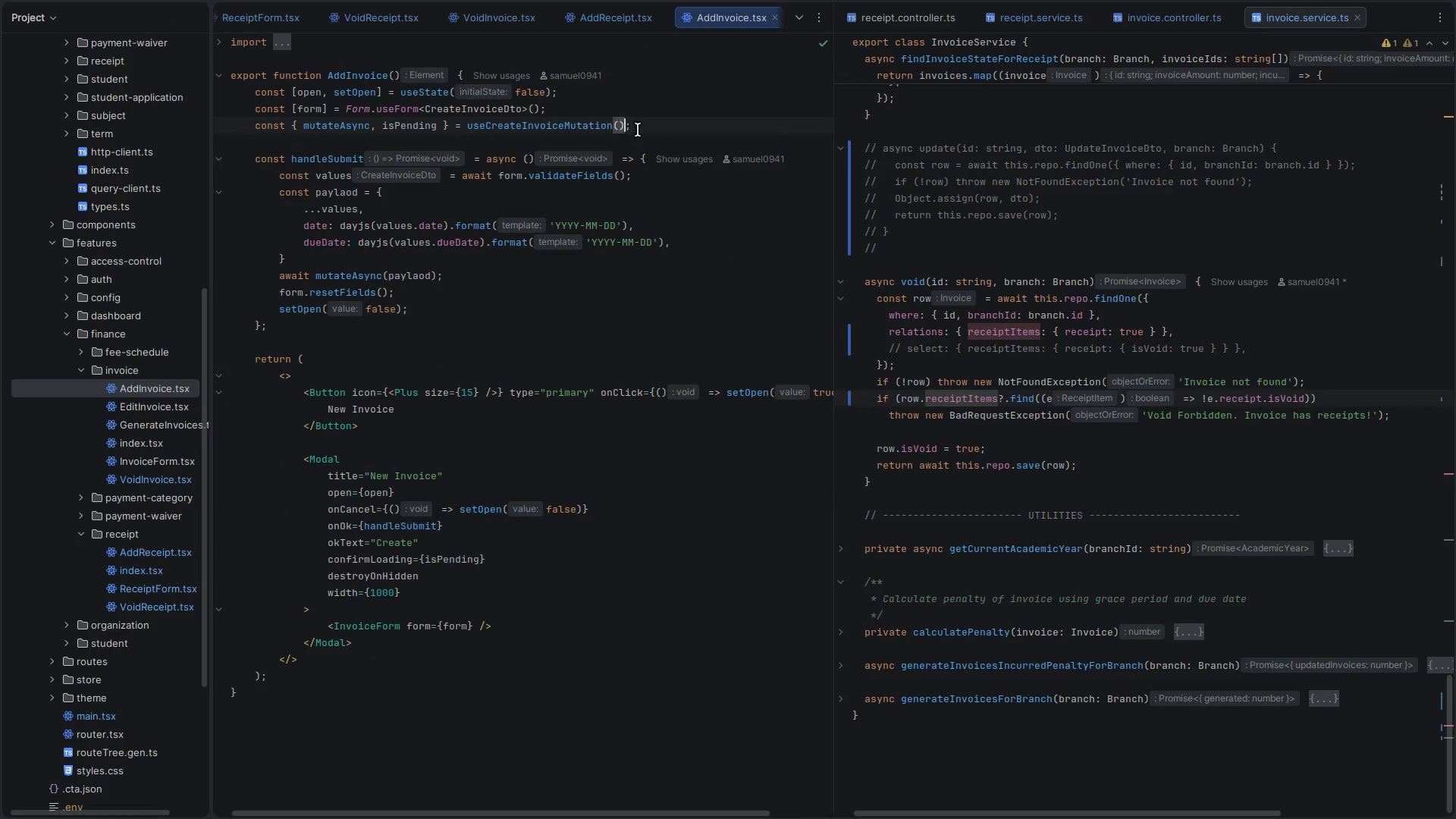 
key(ArrowLeft)
 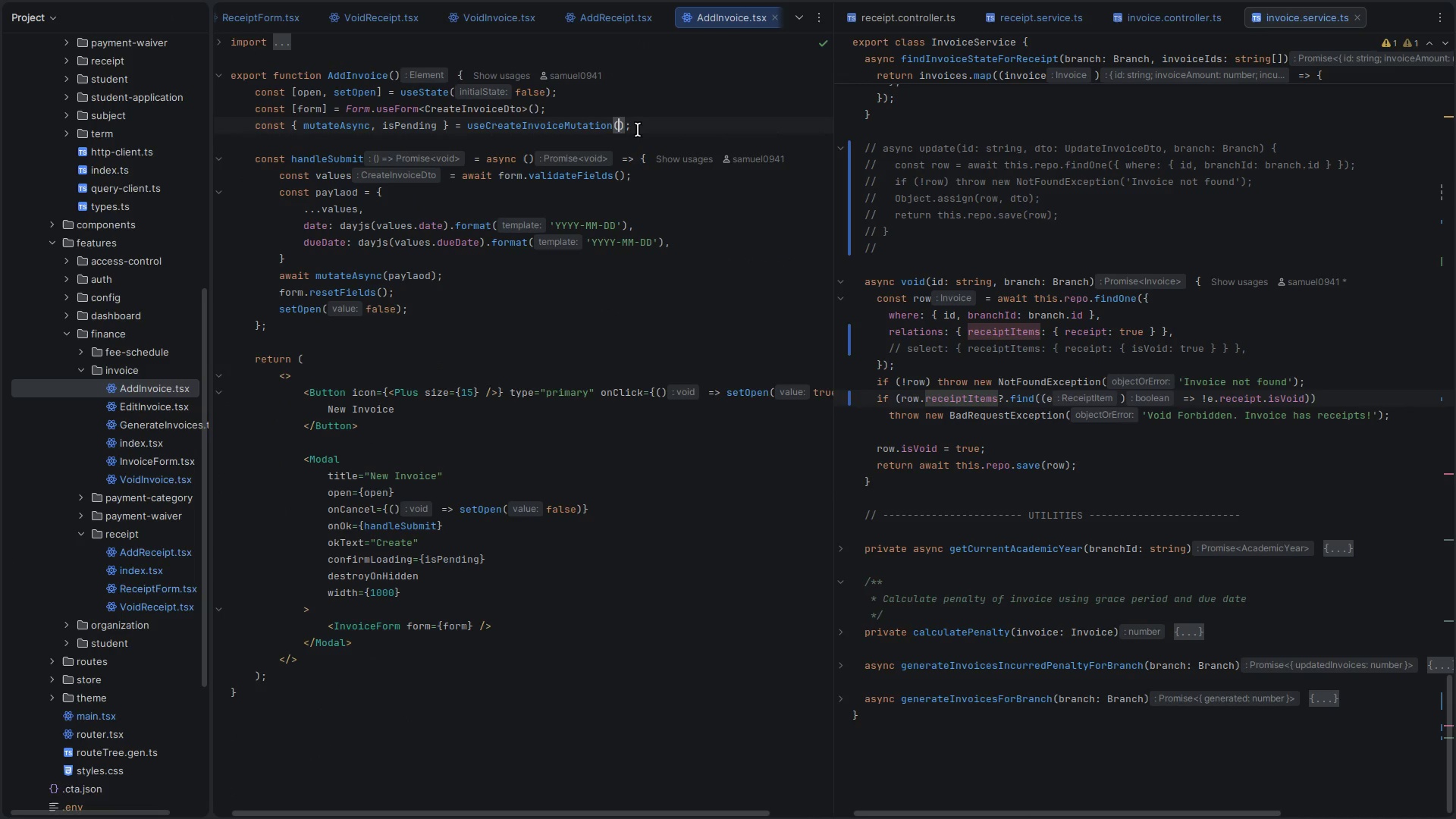 
key(Shift+BracketLeft)
 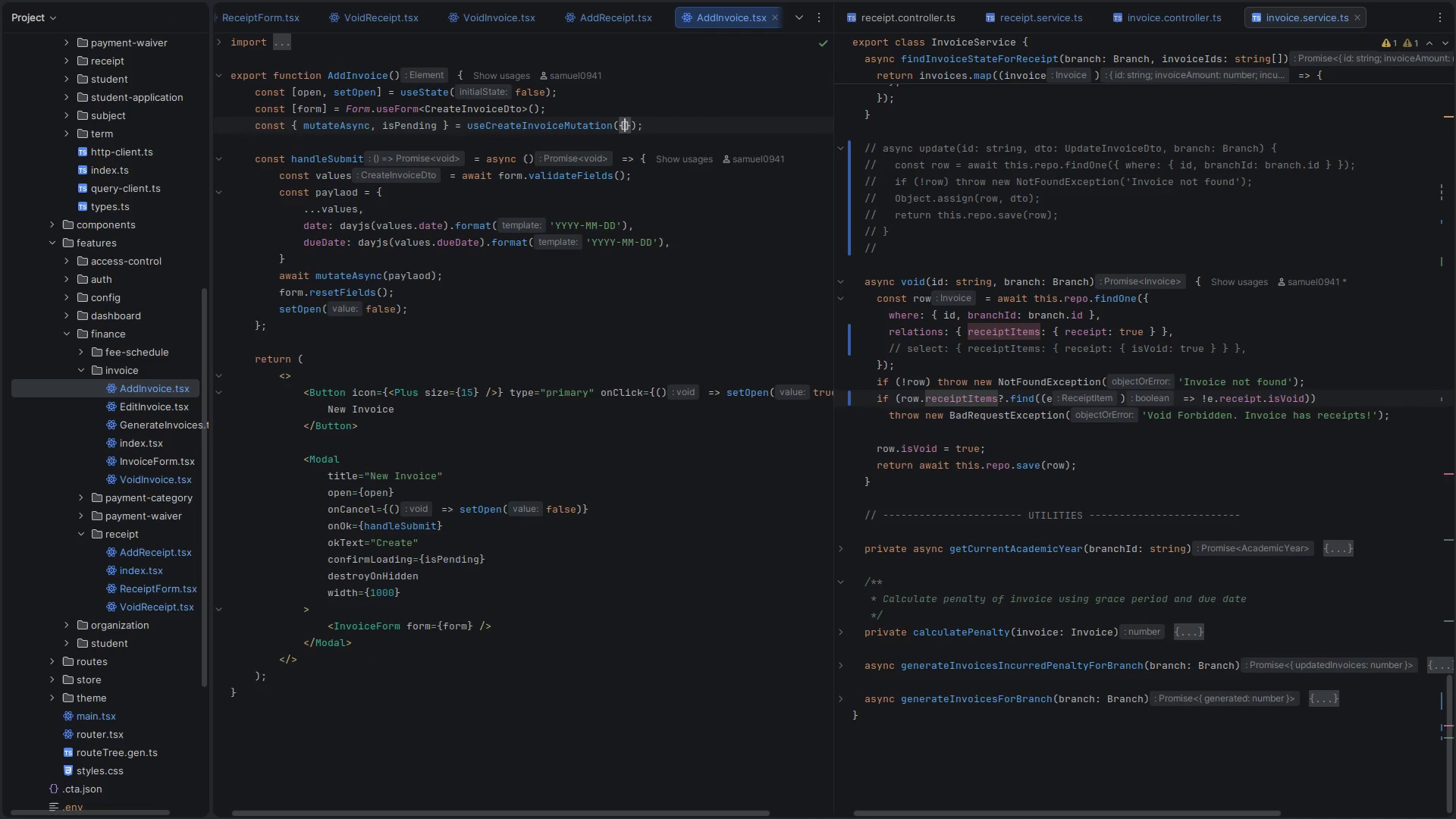 
key(Enter)
 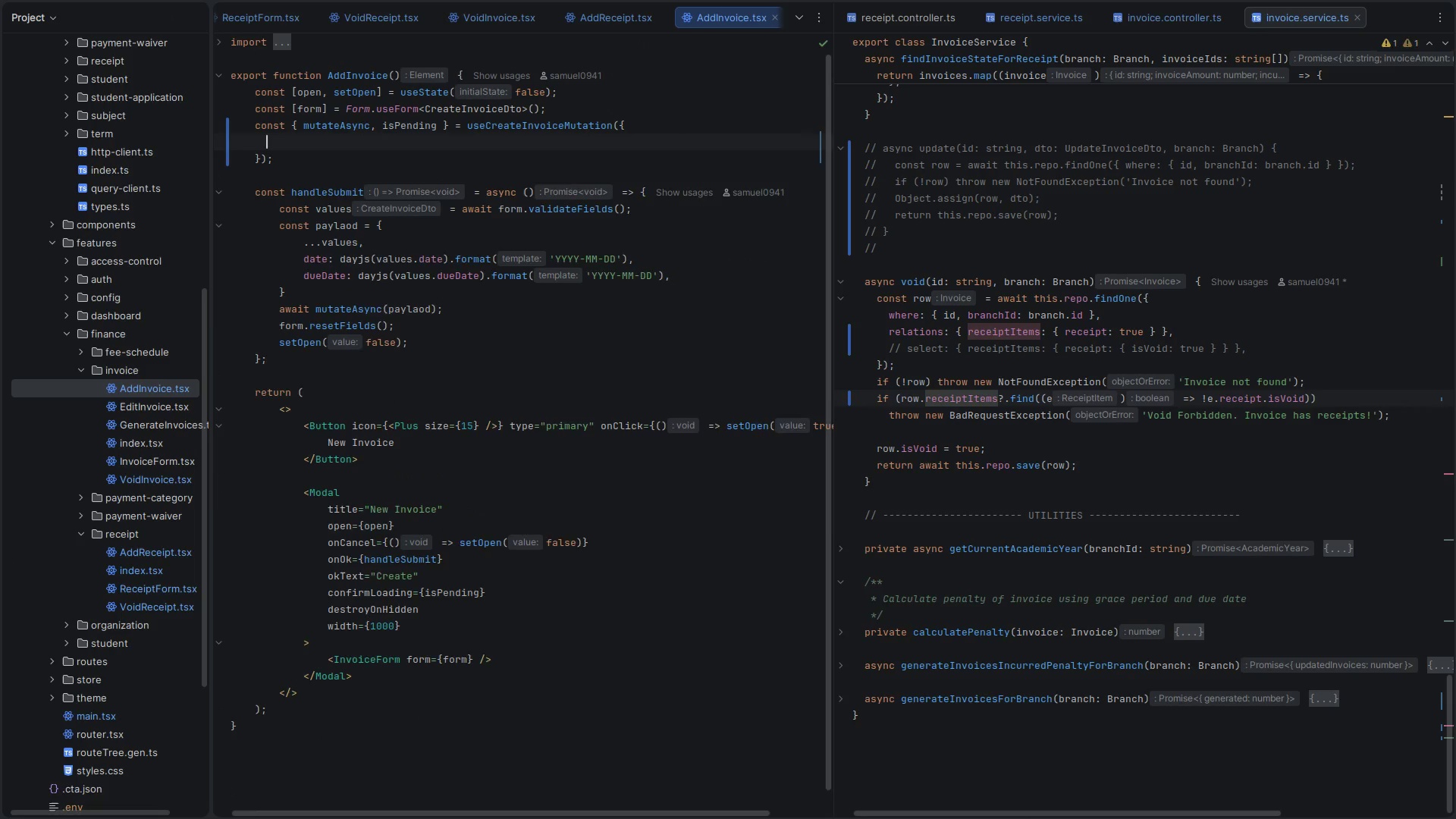 
key(Control+V)
 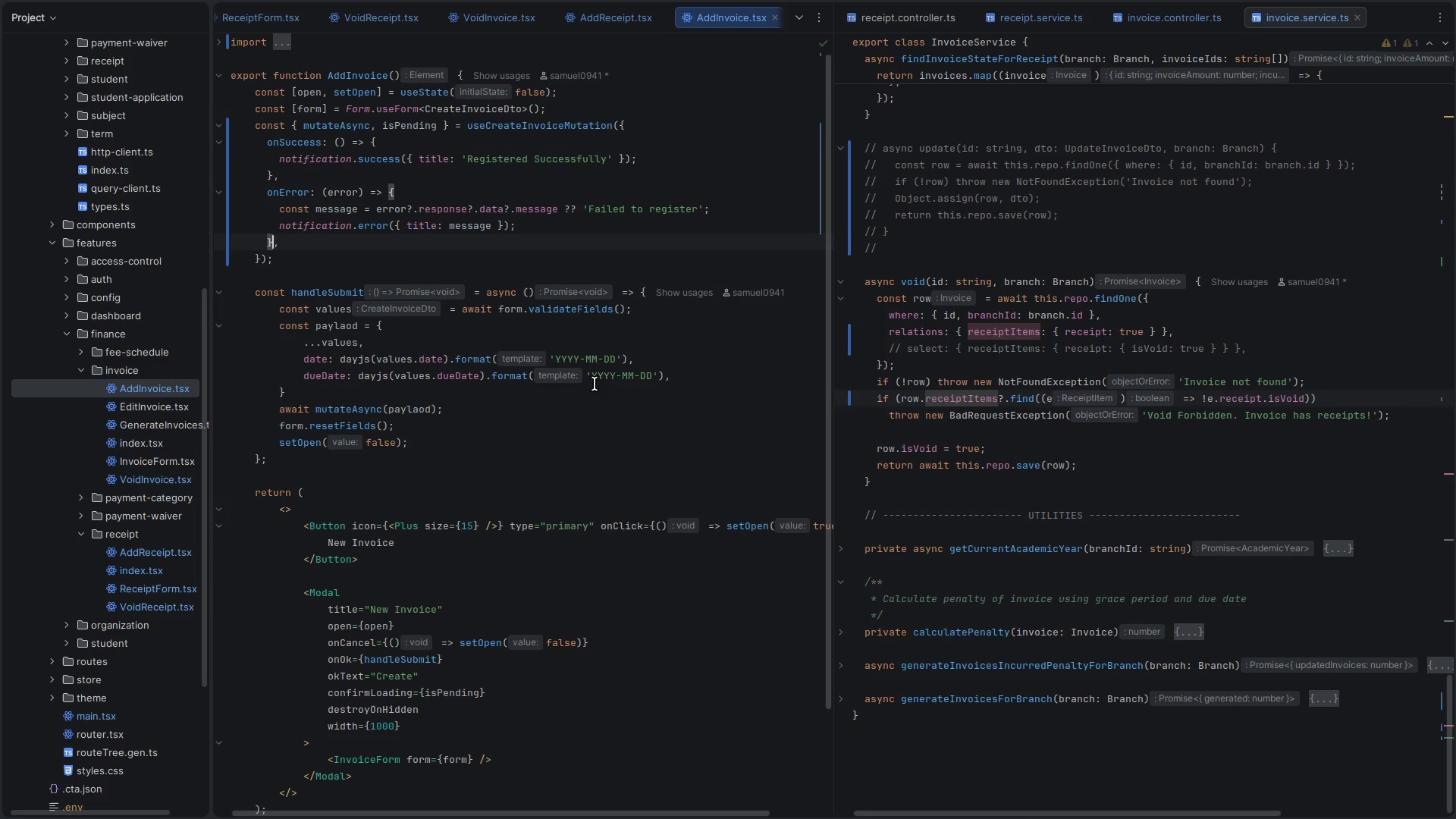 
key(Control+S)
 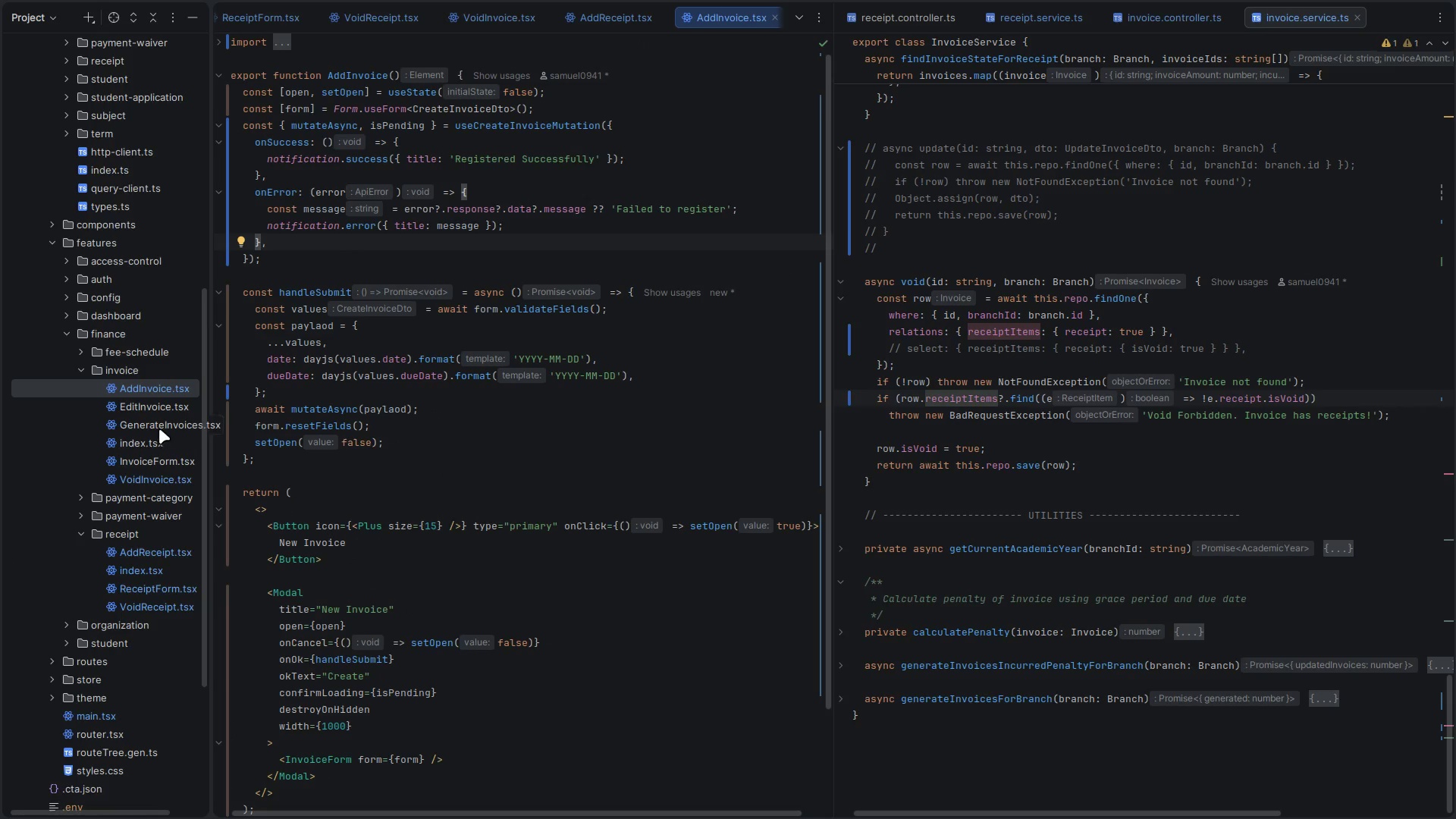 
double_click([157, 426])
 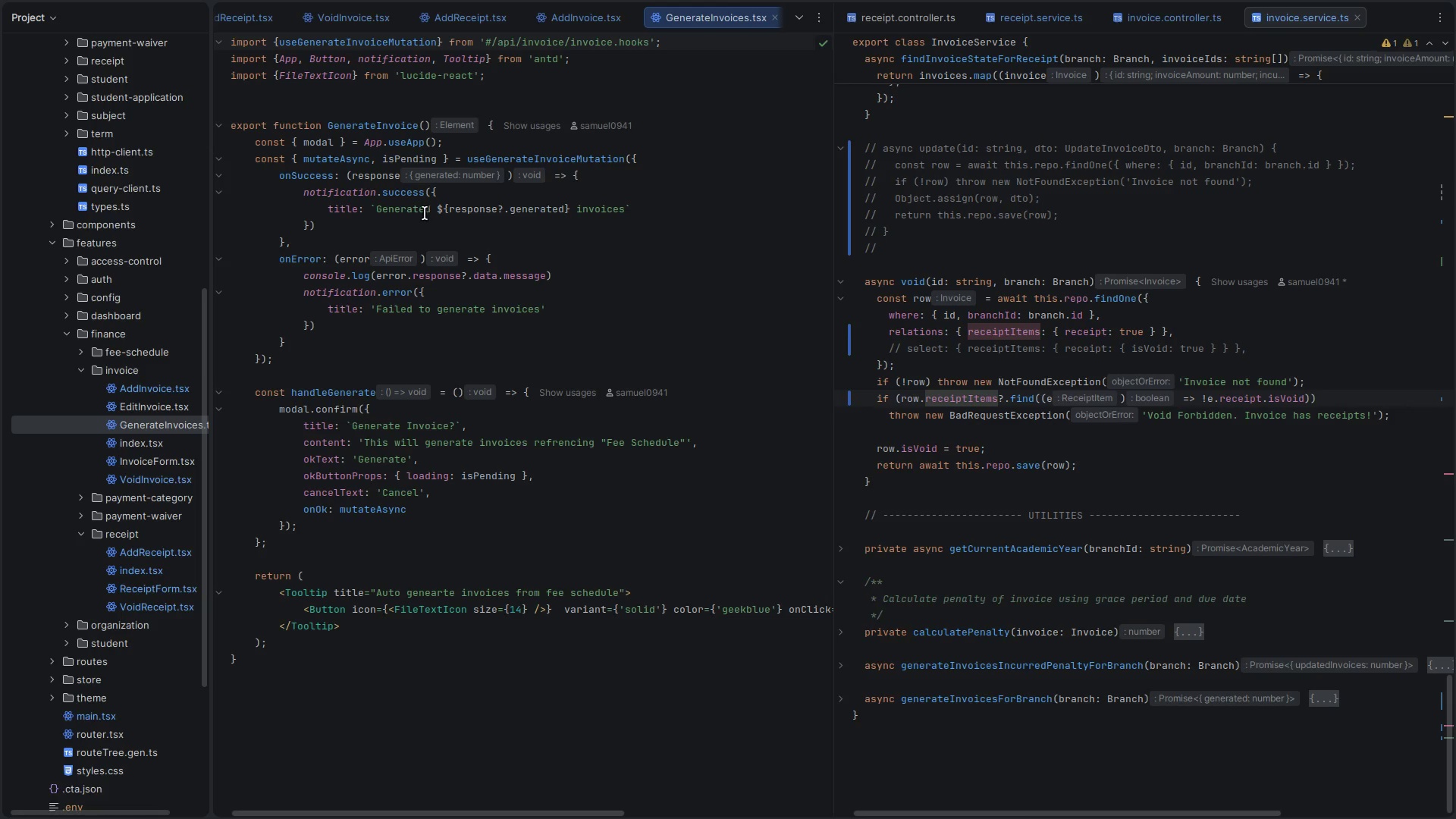 
wait(5.65)
 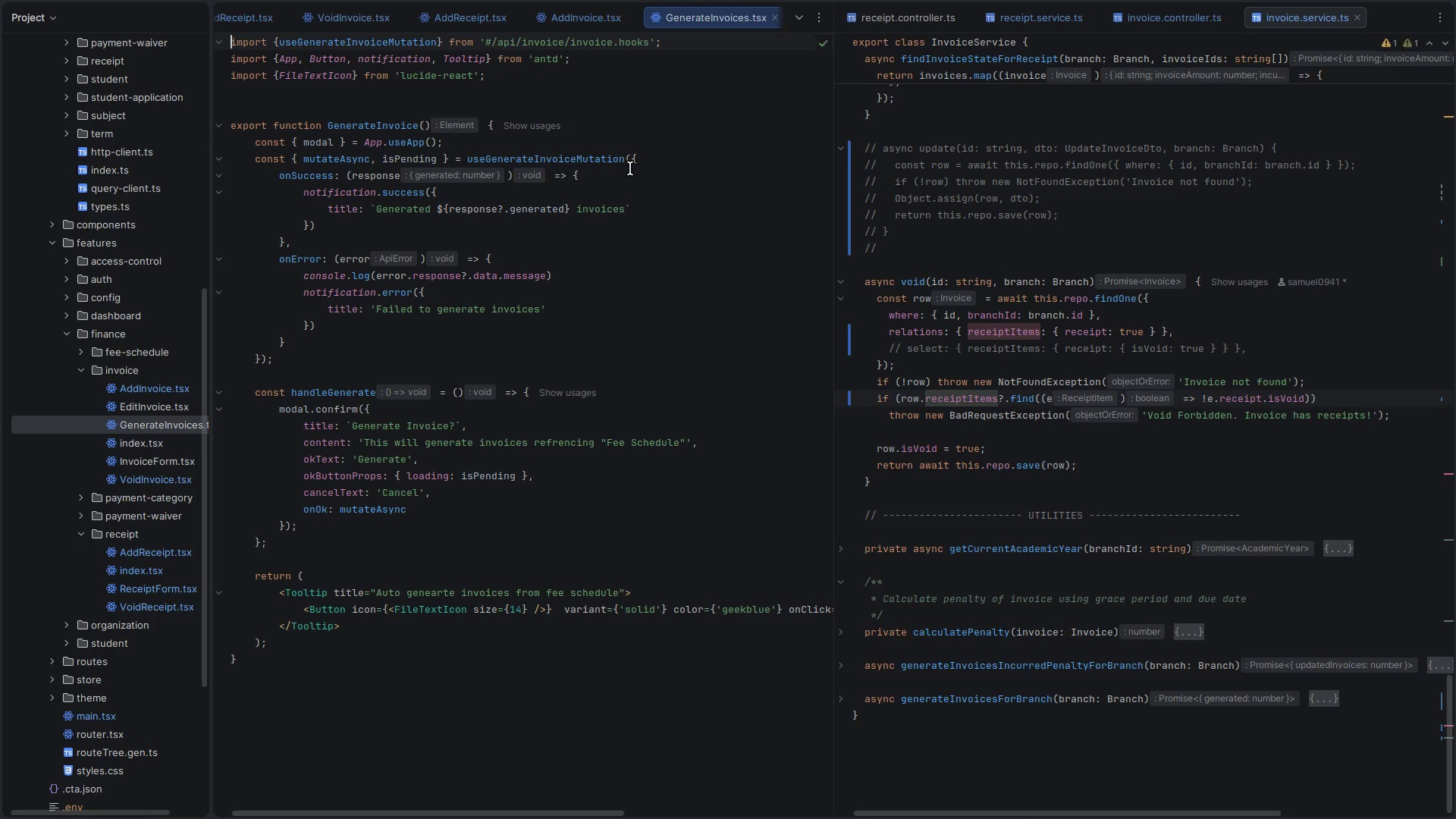 
double_click([491, 211])